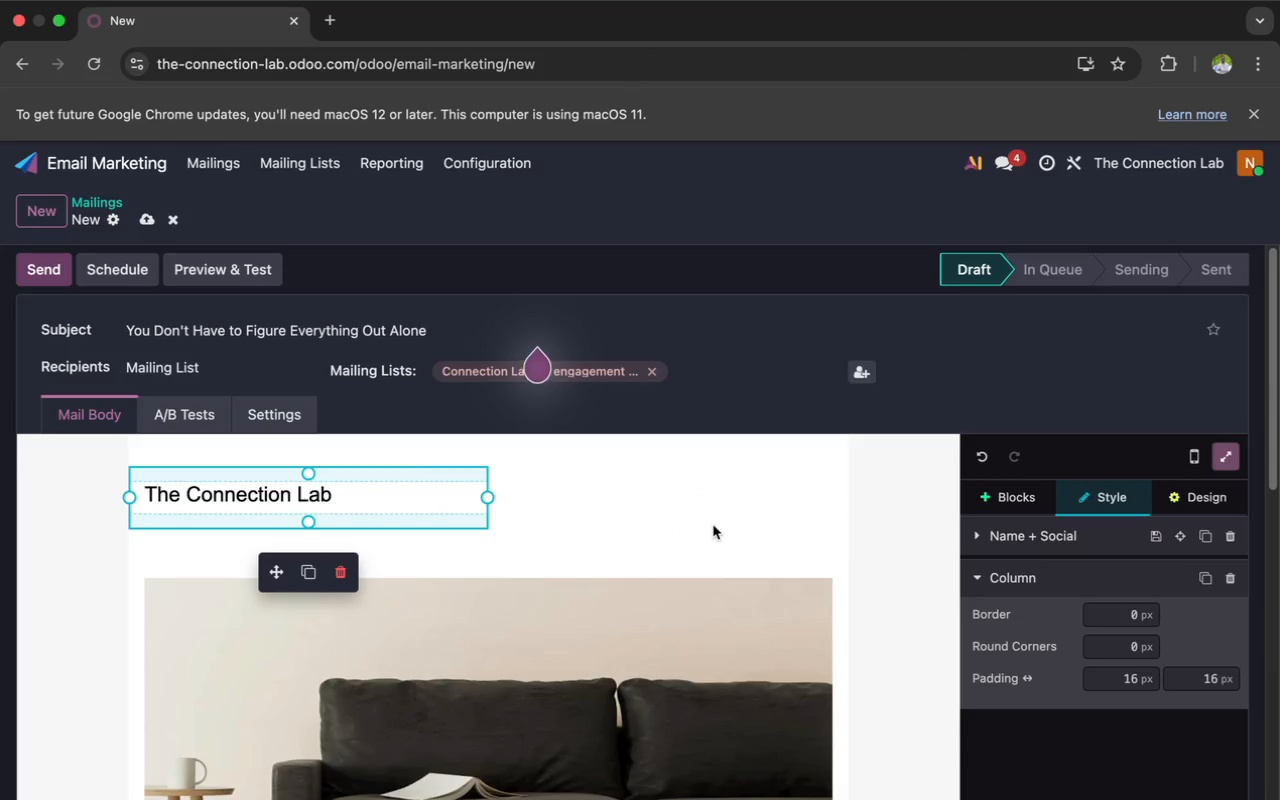 
left_click([723, 513])
 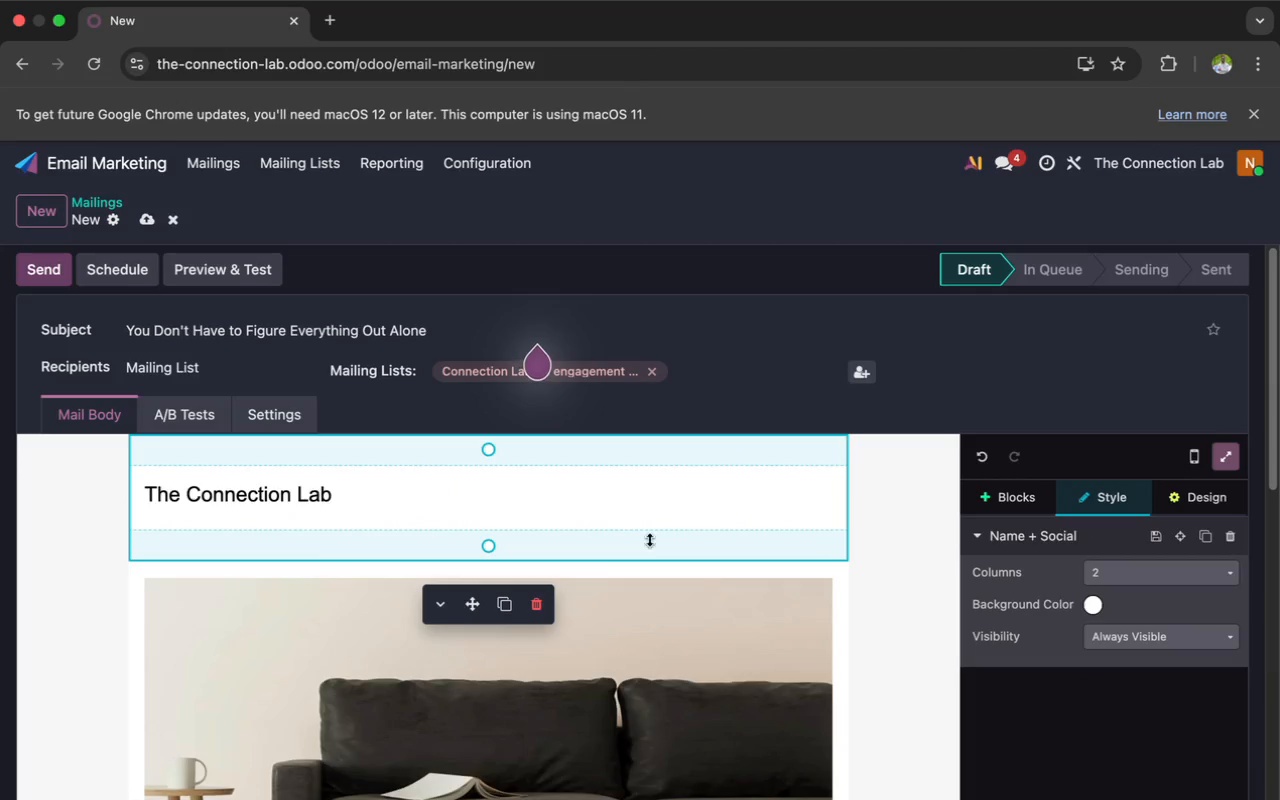 
left_click_drag(start_coordinate=[491, 548], to_coordinate=[489, 512])
 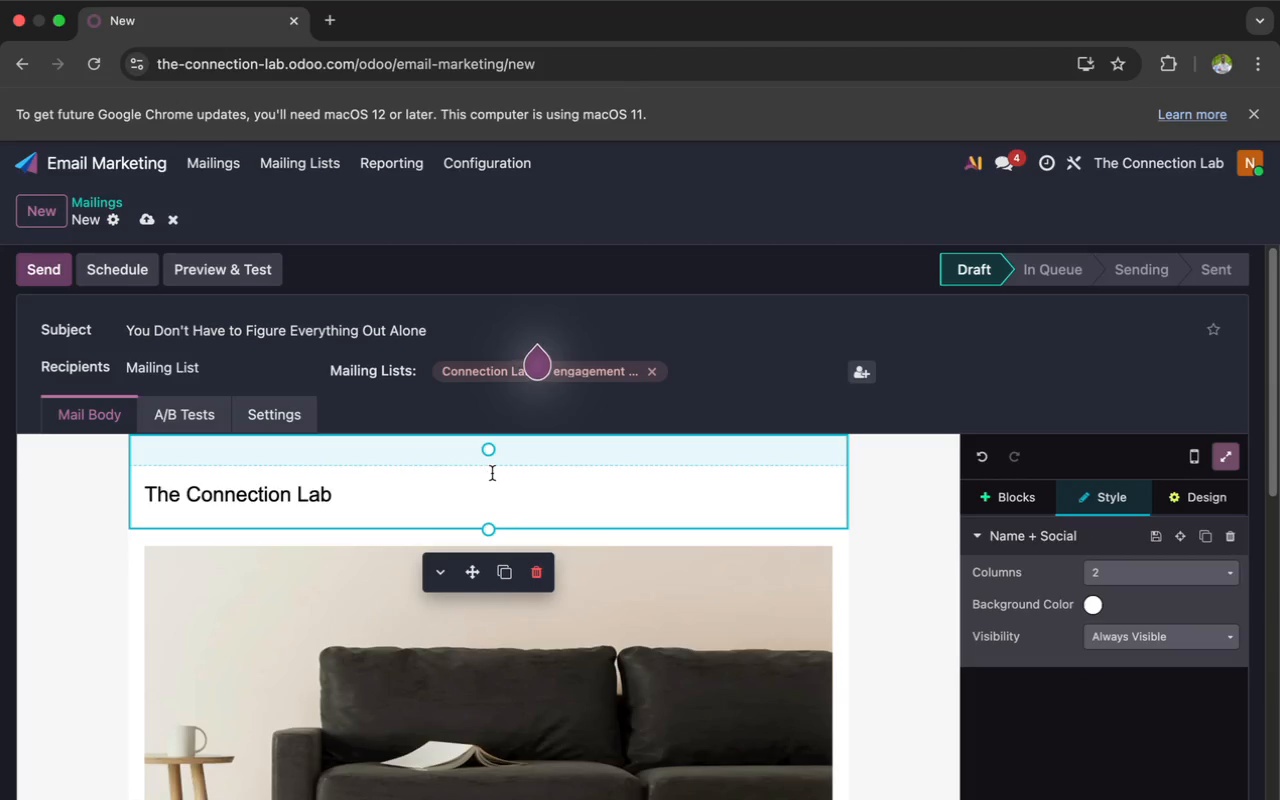 
left_click_drag(start_coordinate=[488, 455], to_coordinate=[489, 398])
 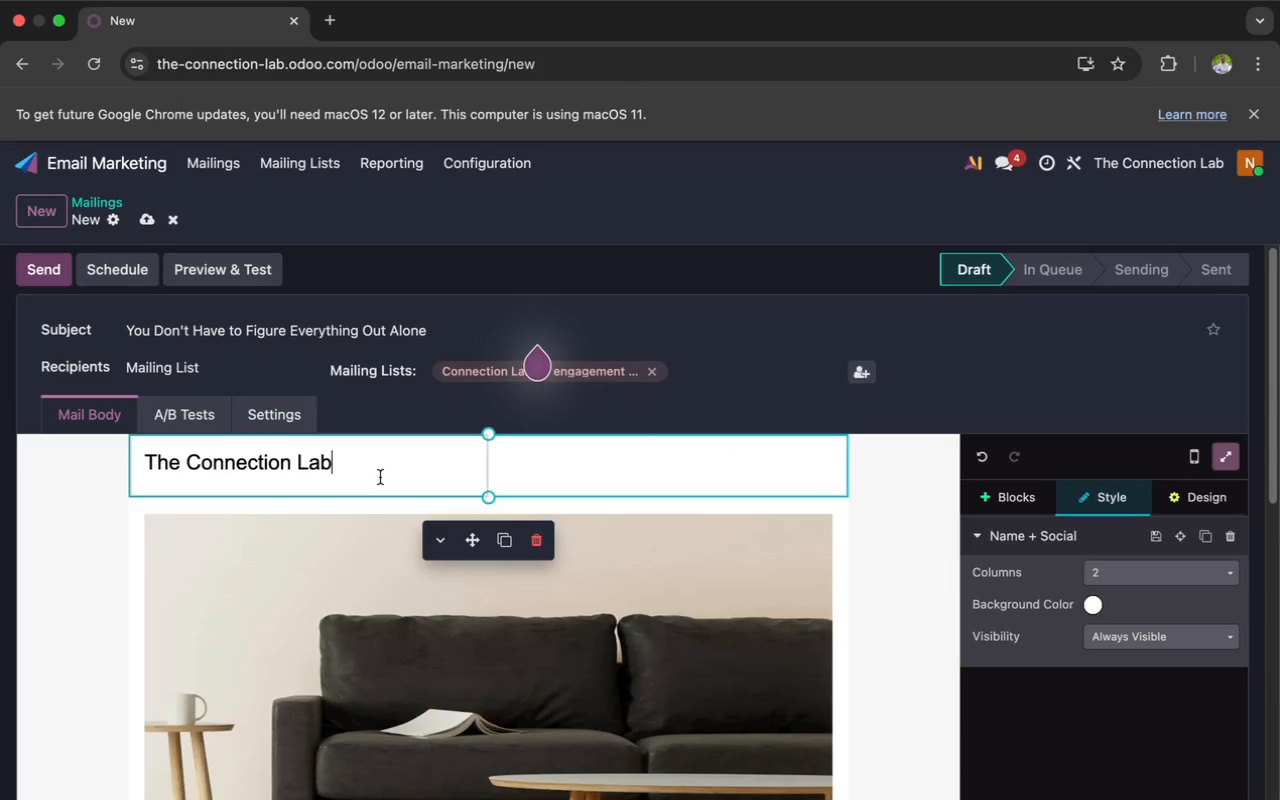 
left_click([347, 530])
 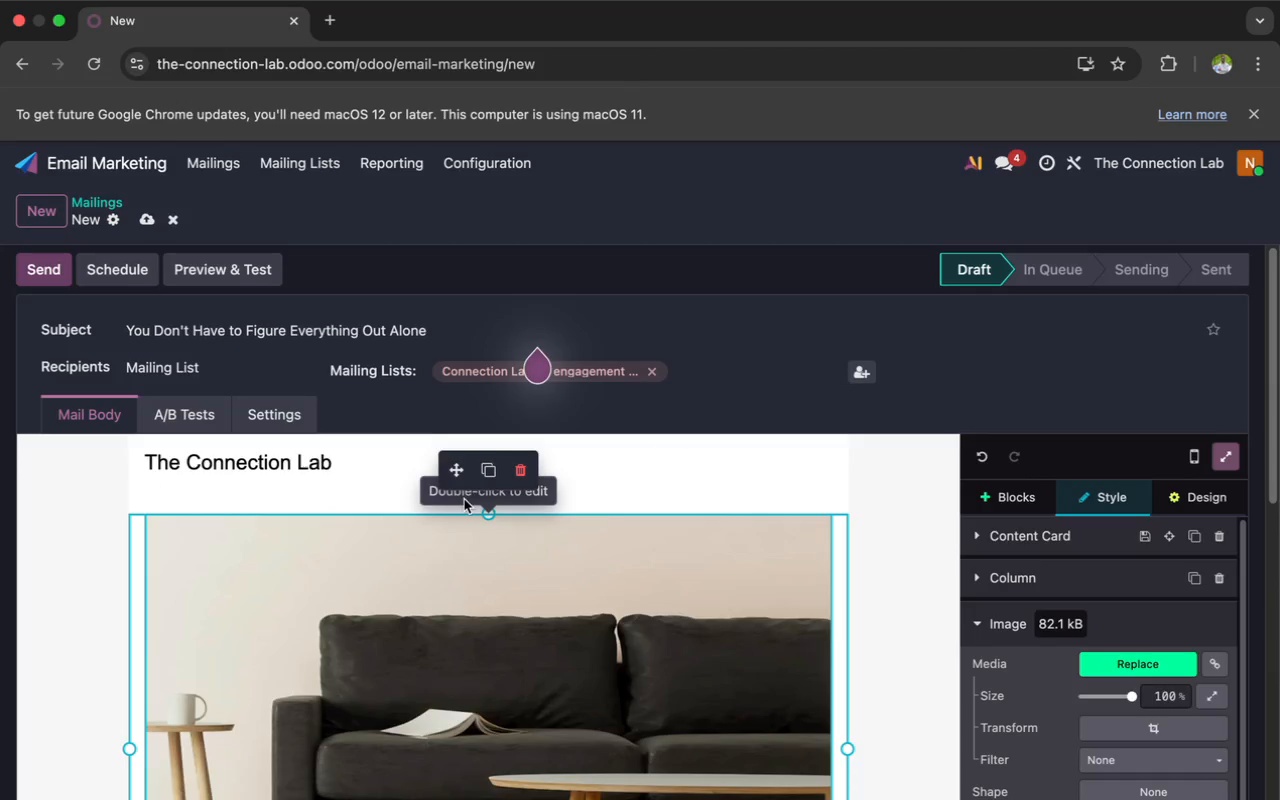 
left_click([387, 500])
 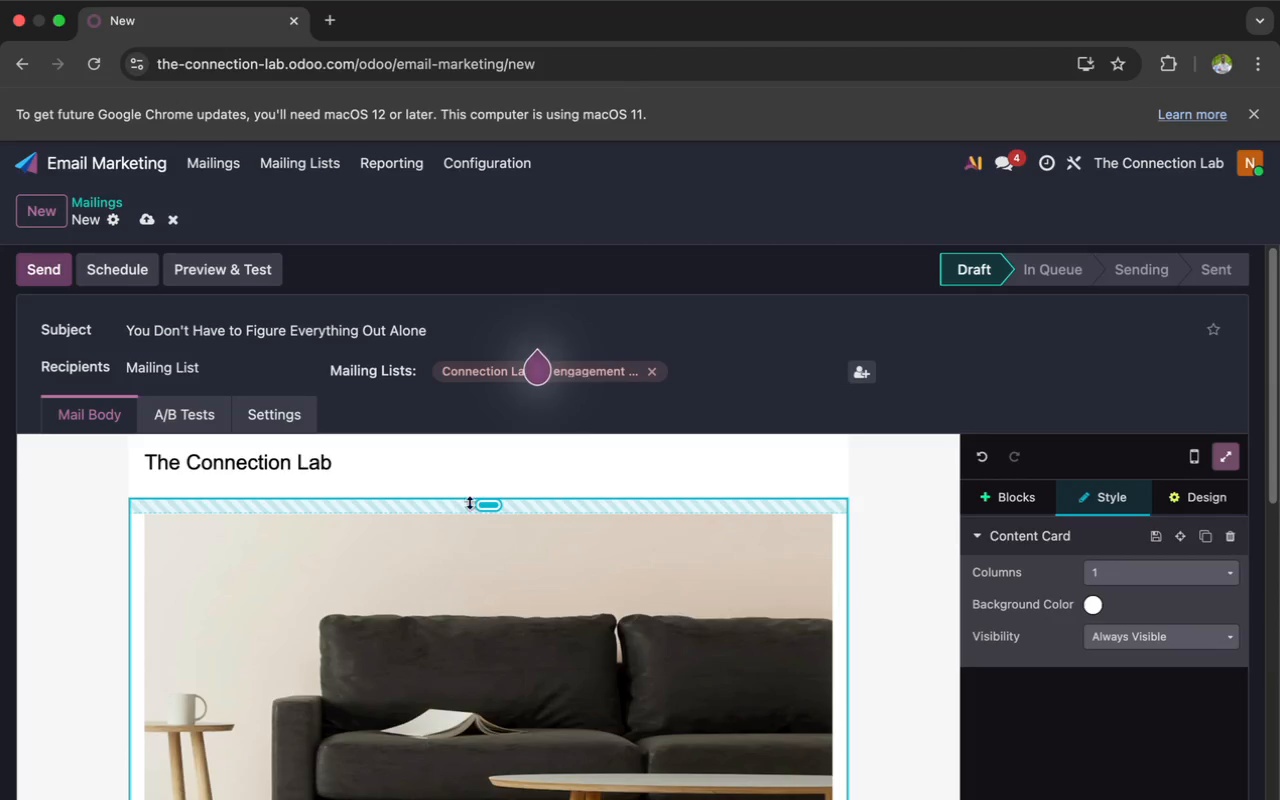 
left_click_drag(start_coordinate=[484, 502], to_coordinate=[483, 475])
 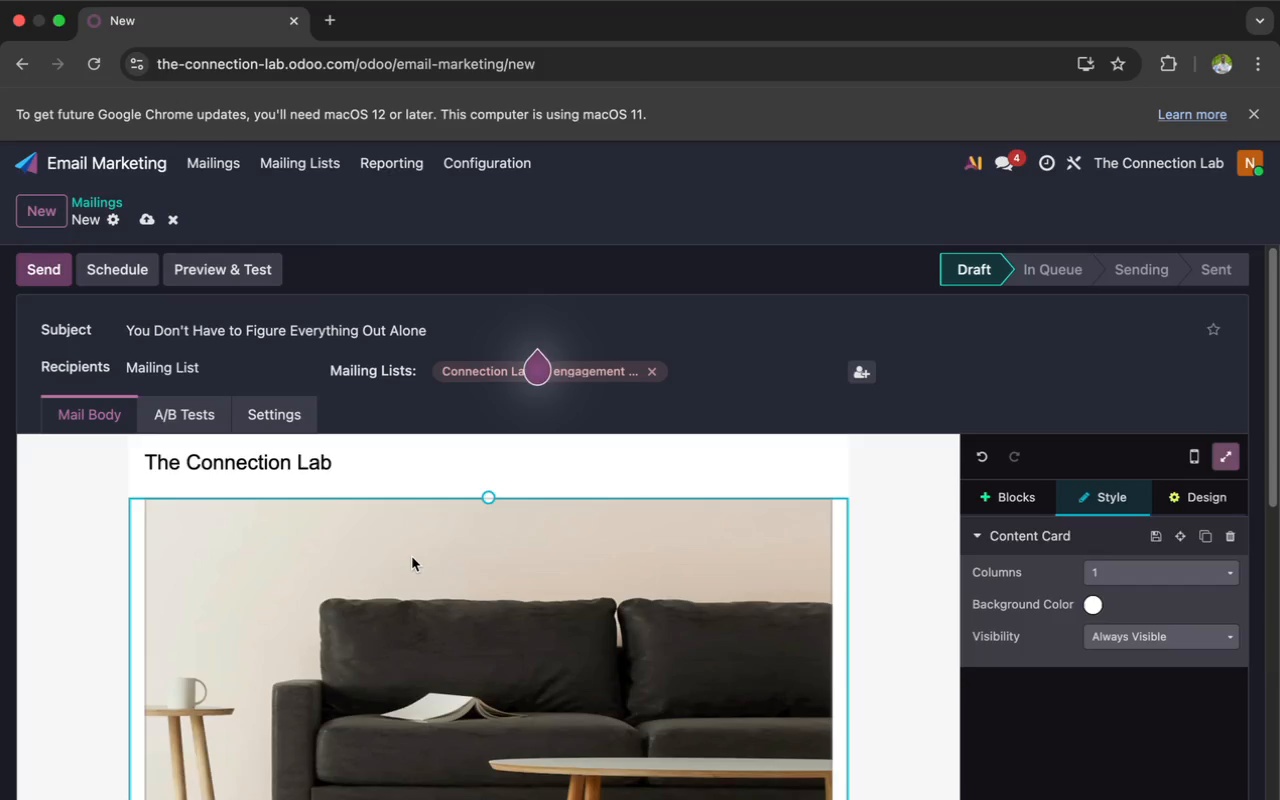 
double_click([412, 557])
 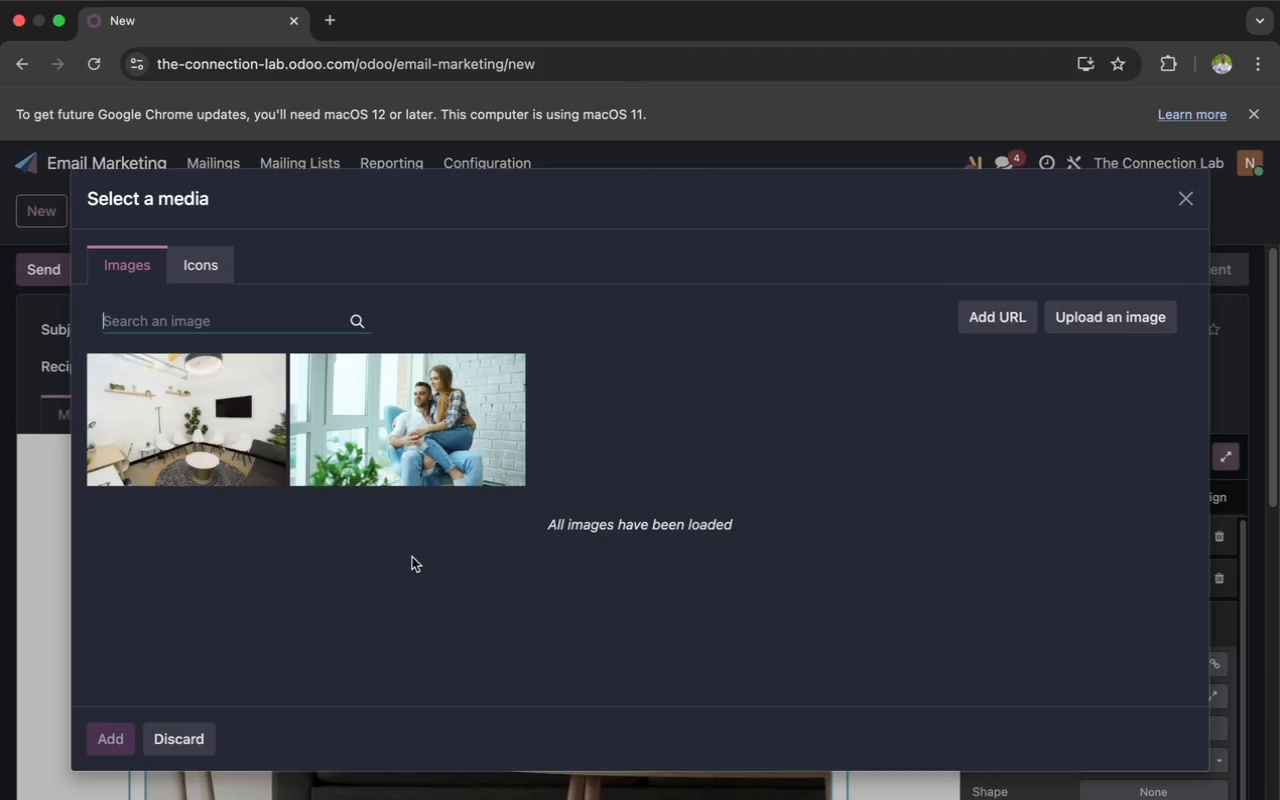 
type(cla)
 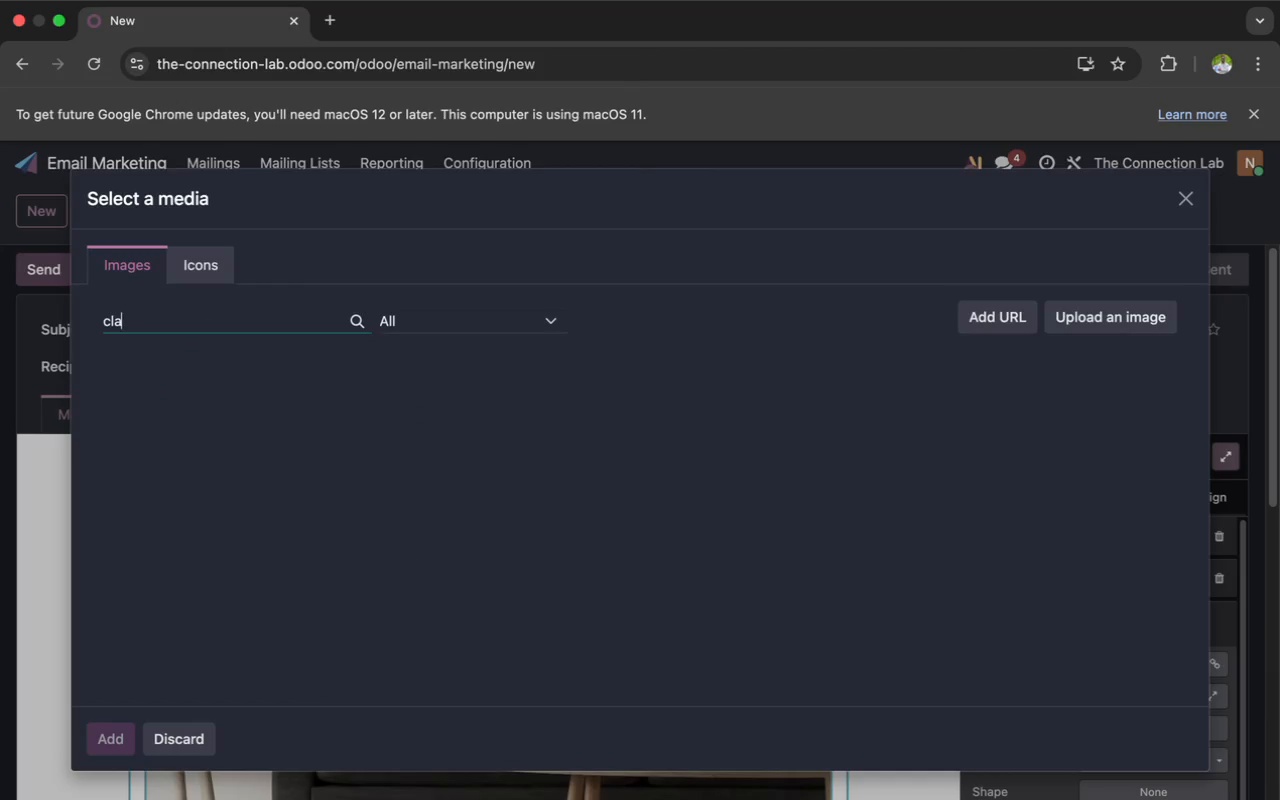 
type(m therapist welcoming clients into a peaceful office)
 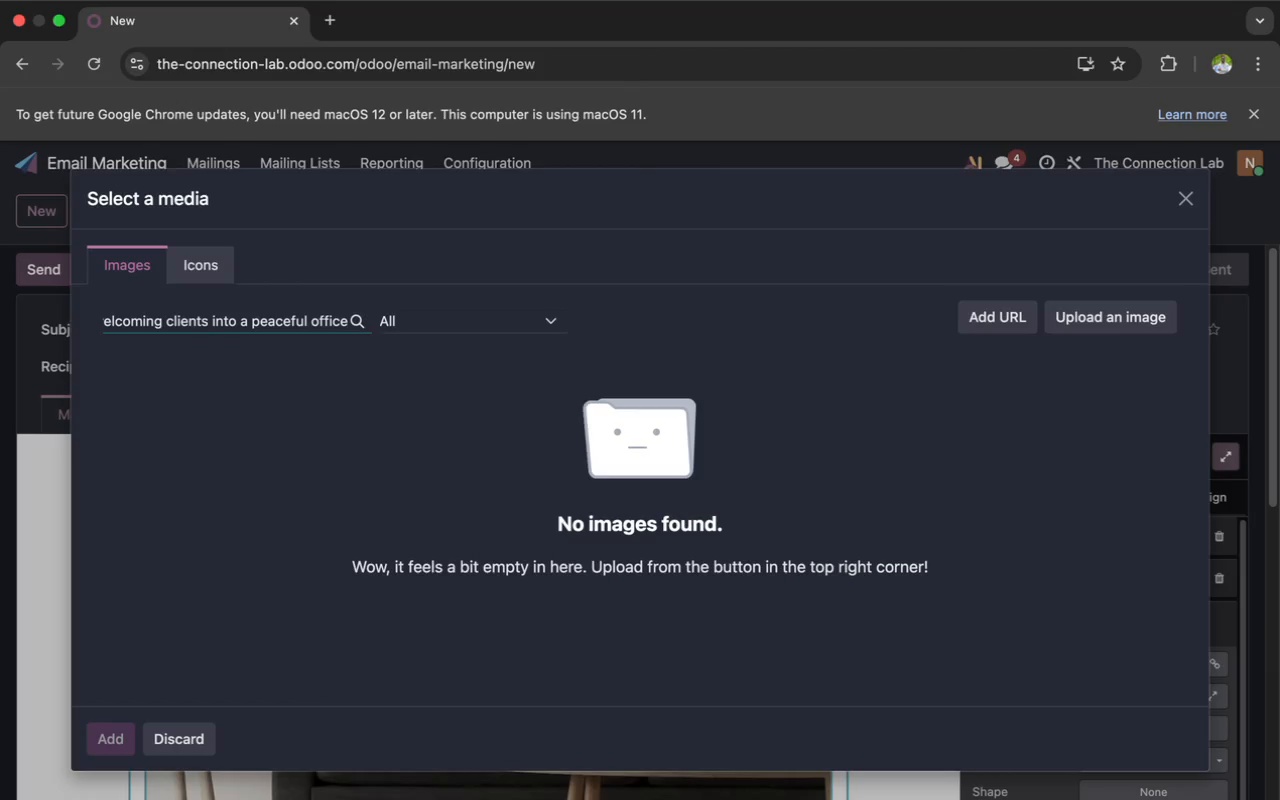 
wait(13.86)
 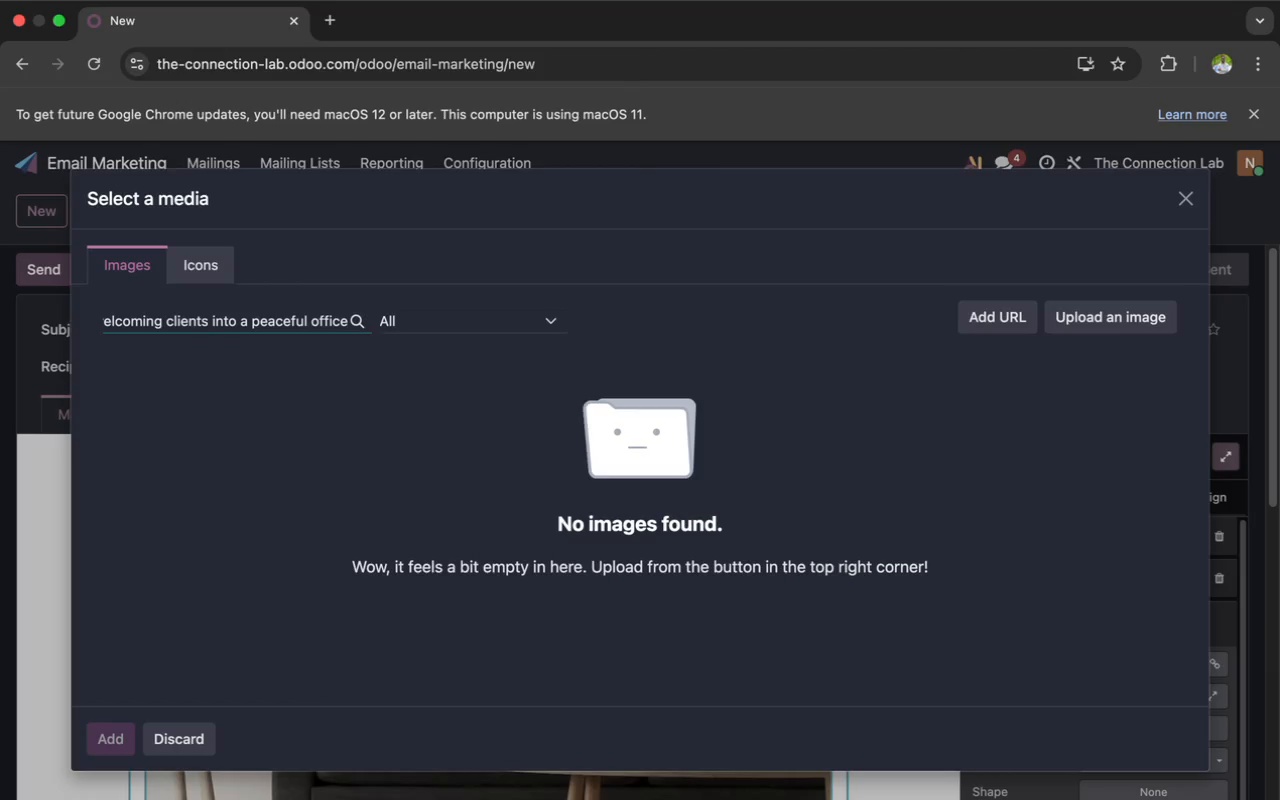 
key(Backspace)
 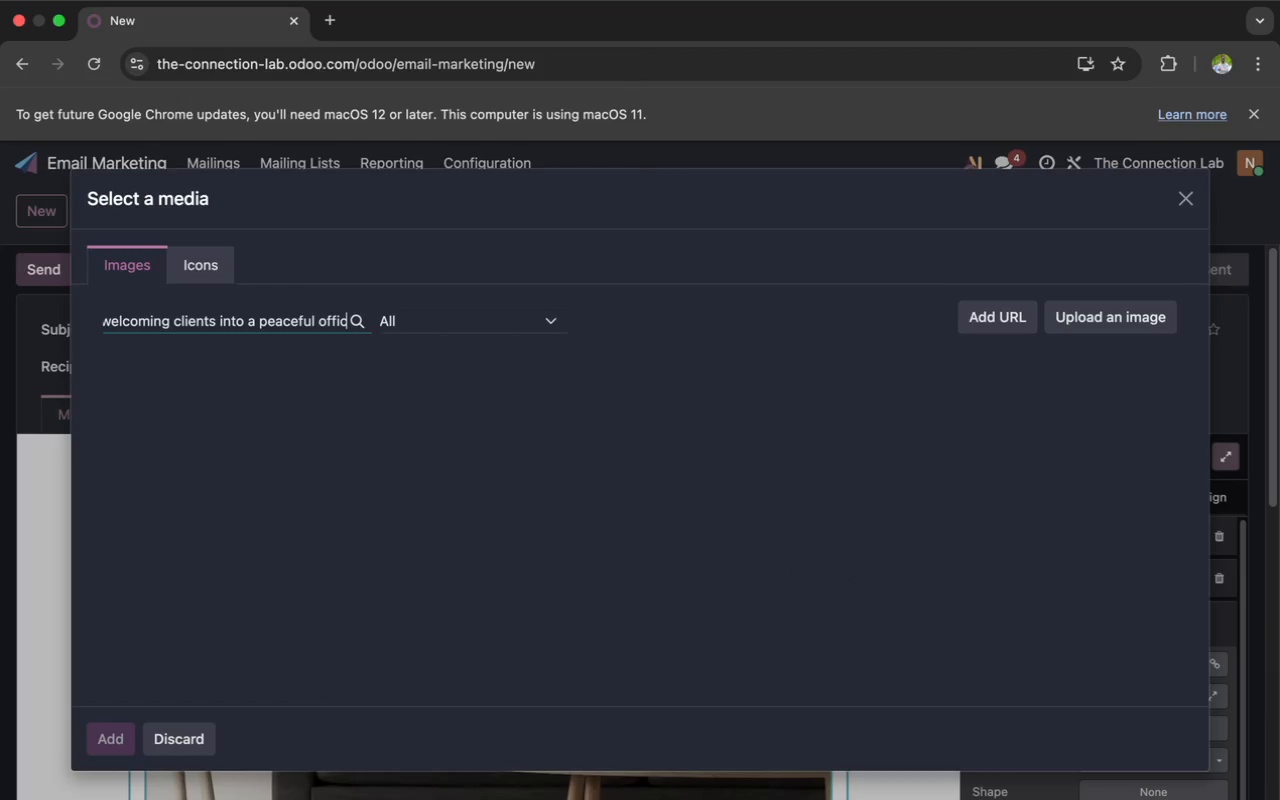 
key(Backspace)
 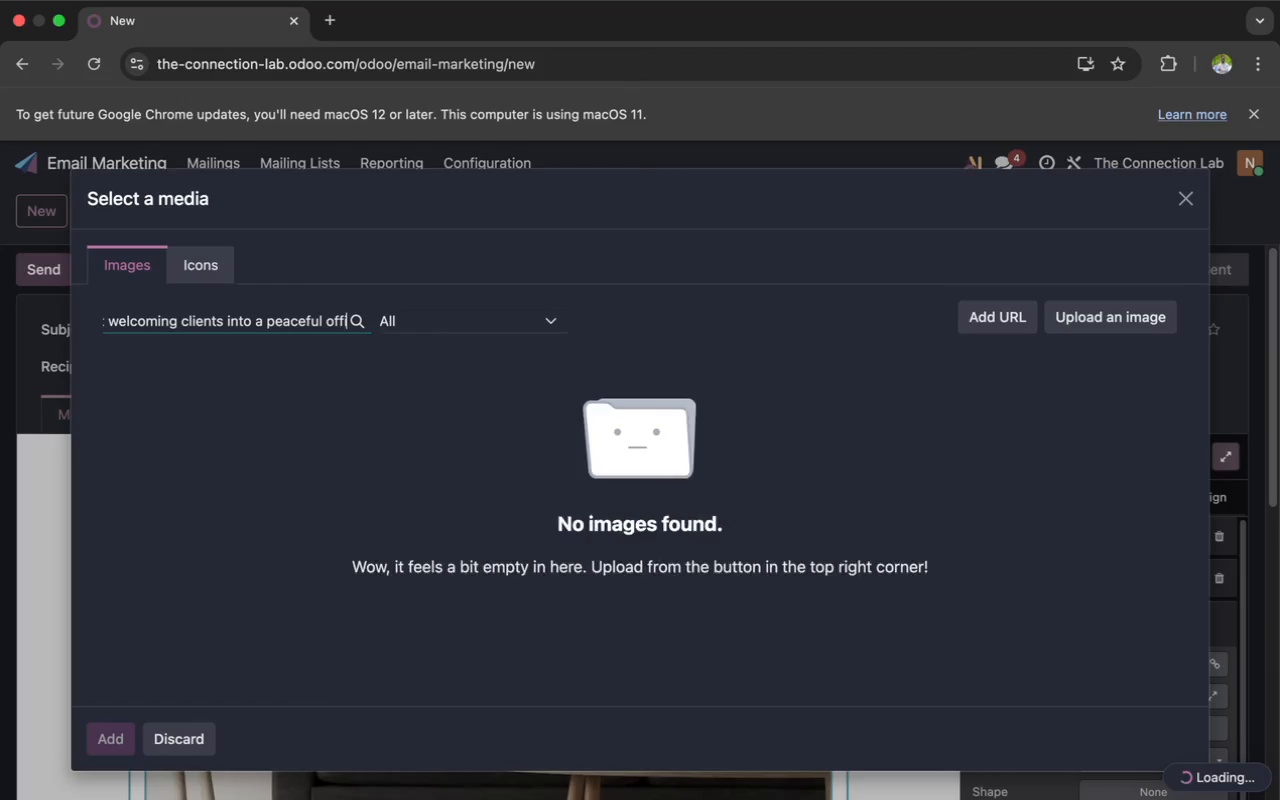 
key(Backspace)
 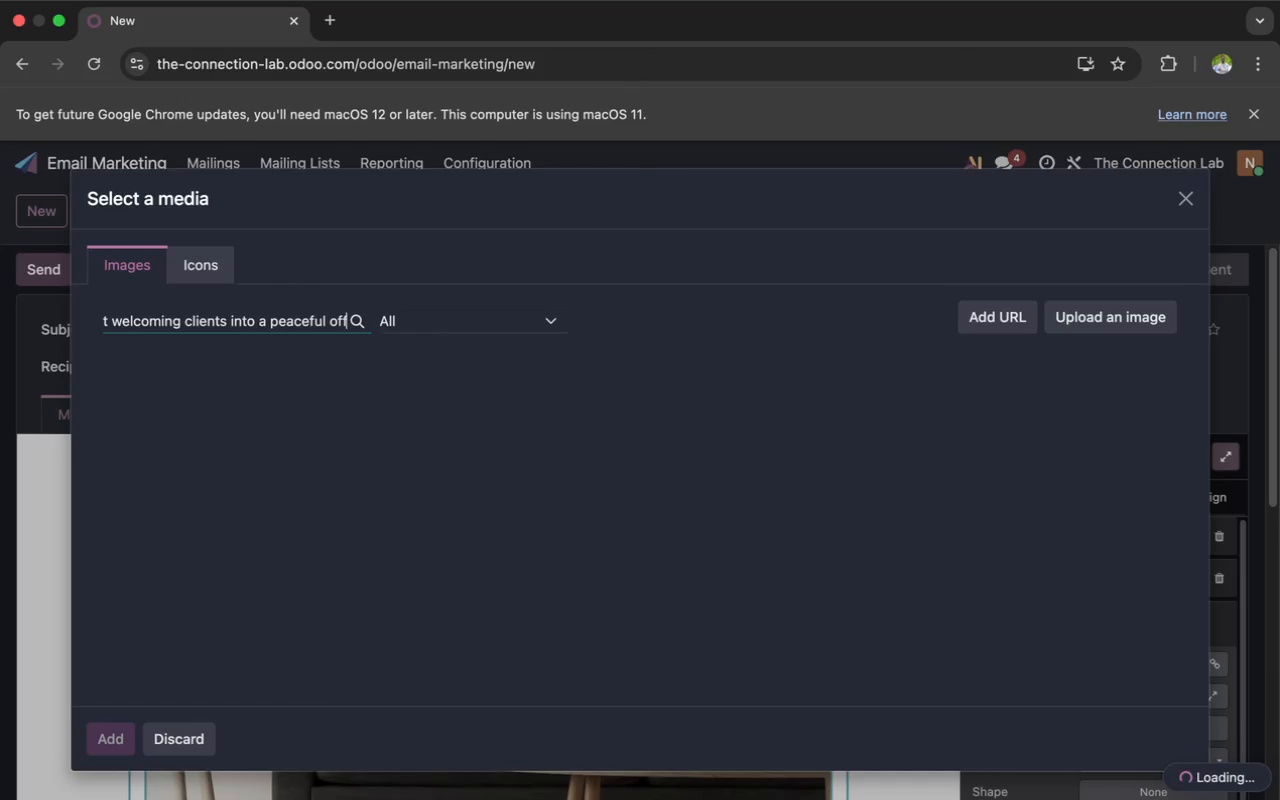 
key(Backspace)
 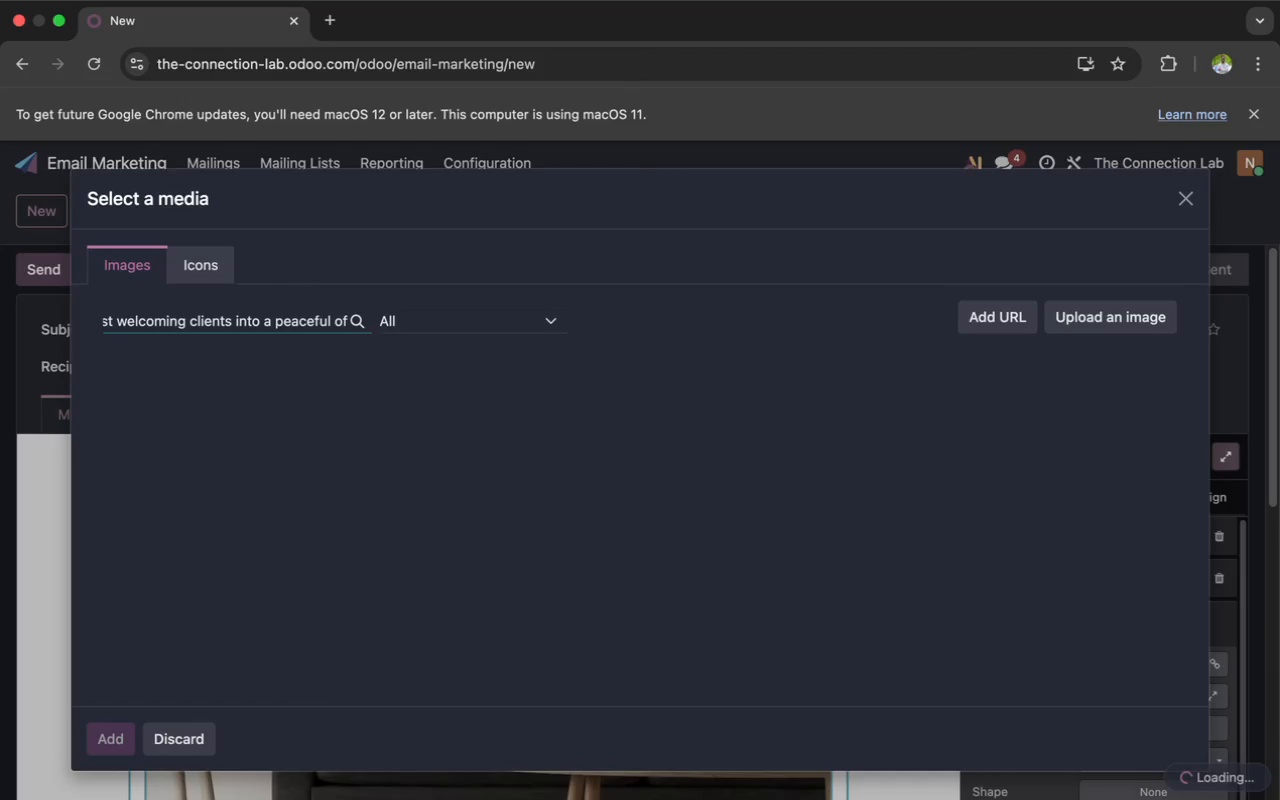 
key(Backspace)
 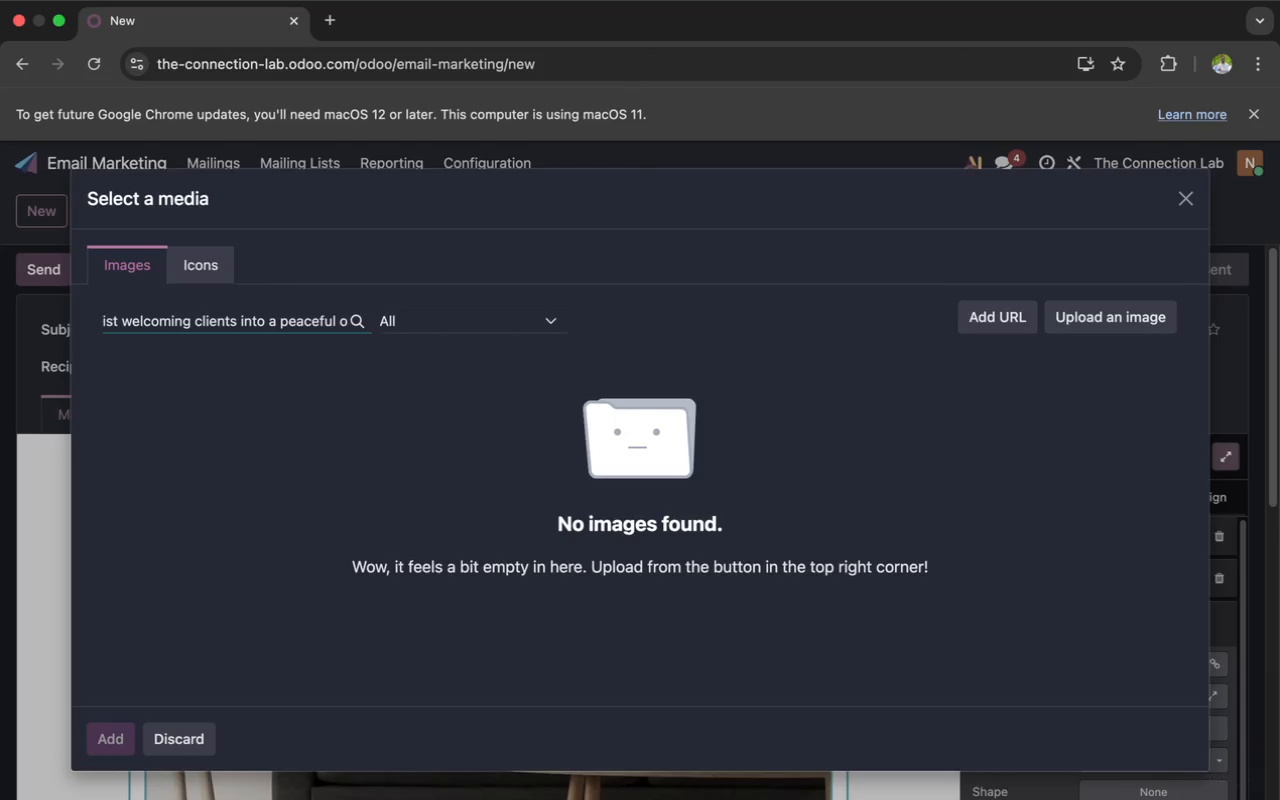 
key(Backspace)
 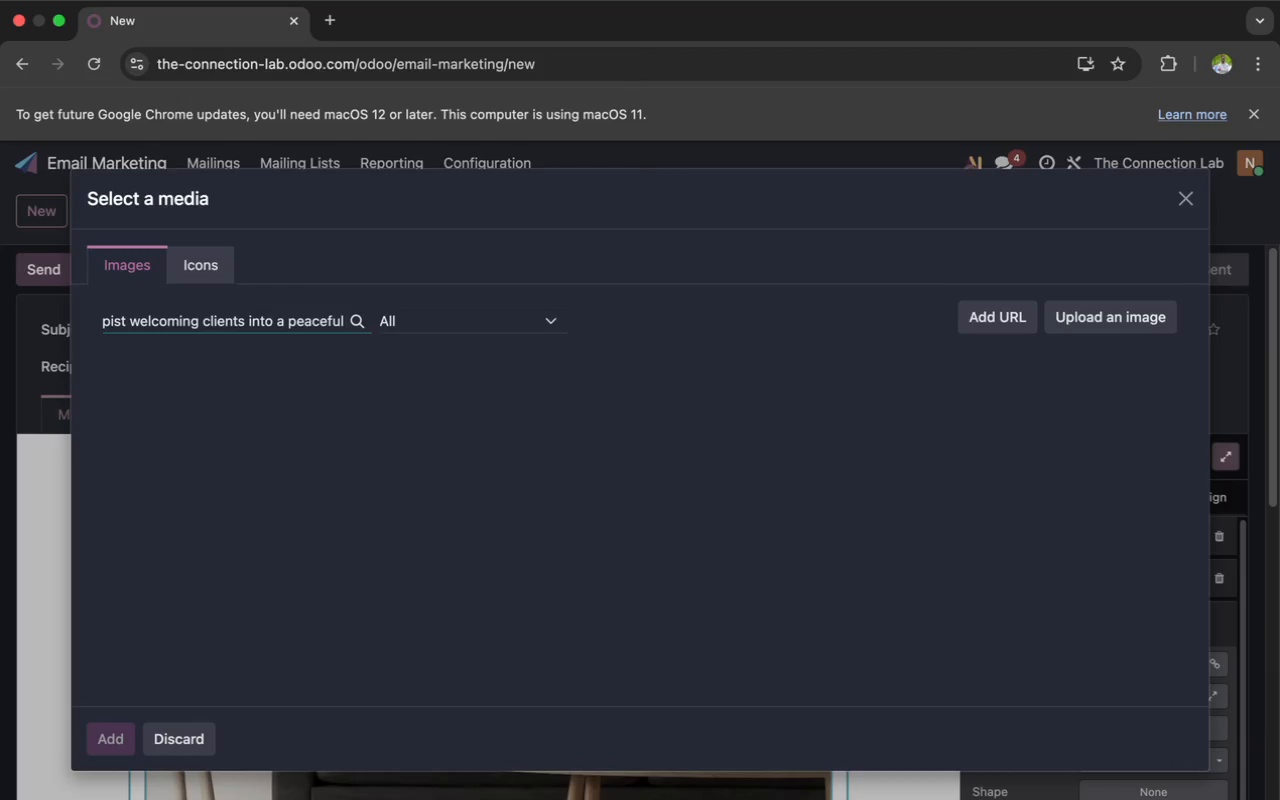 
key(Backspace)
key(Backspace)
key(Backspace)
key(Backspace)
key(Backspace)
key(Backspace)
key(Backspace)
key(Backspace)
key(Backspace)
type(offi)
 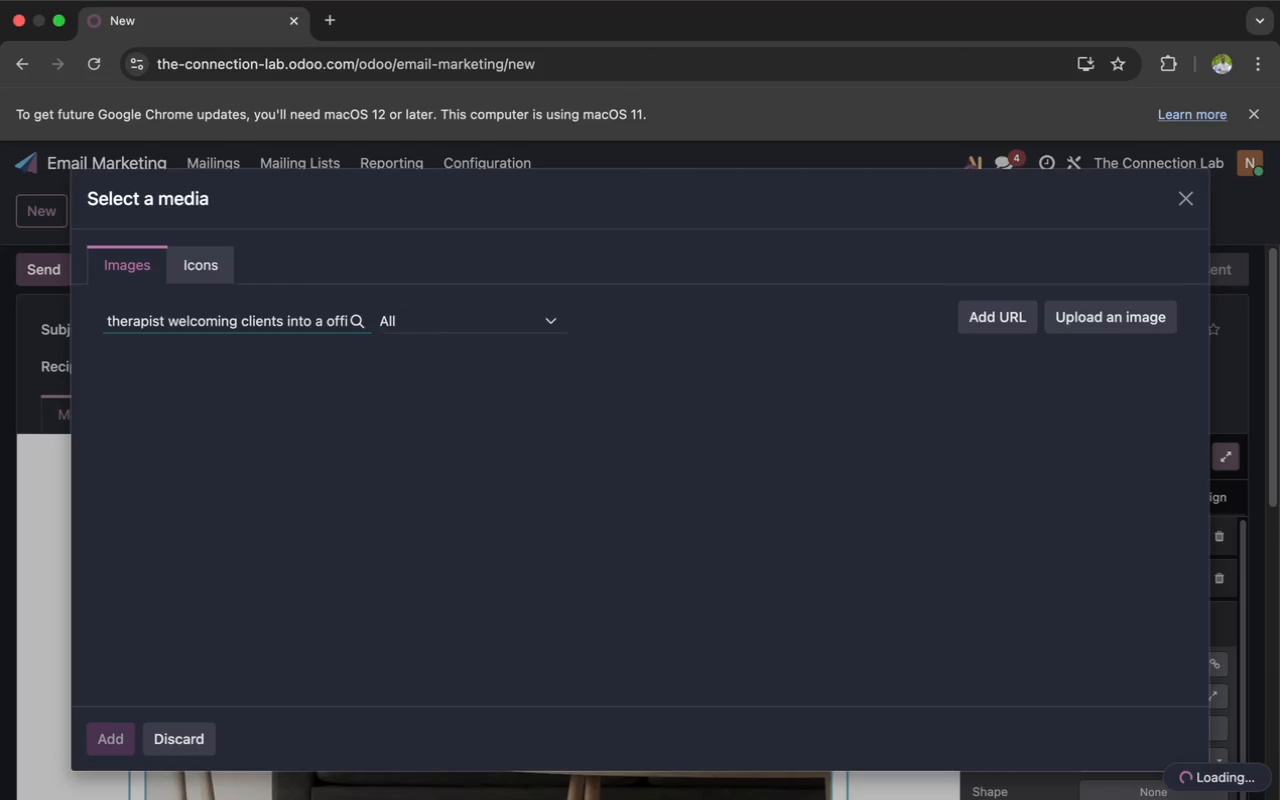 
type(ce)
 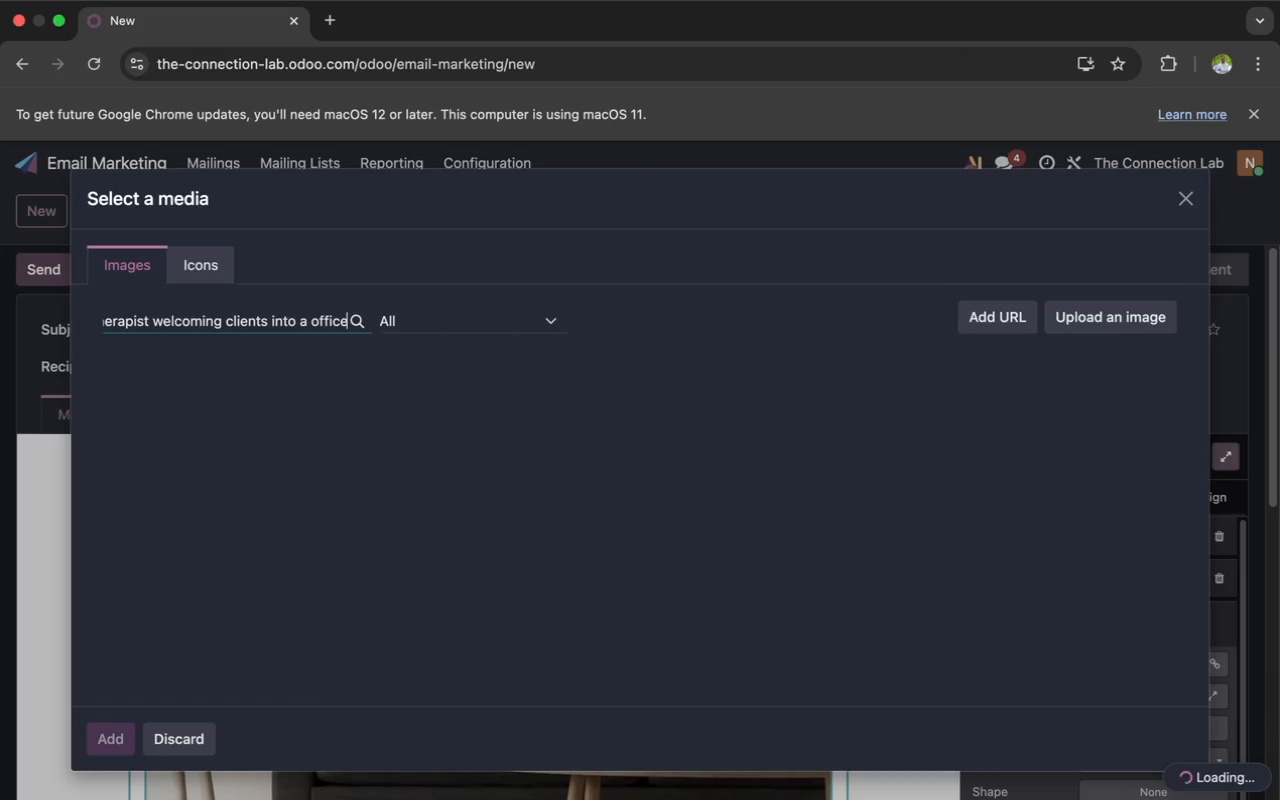 
wait(8.01)
 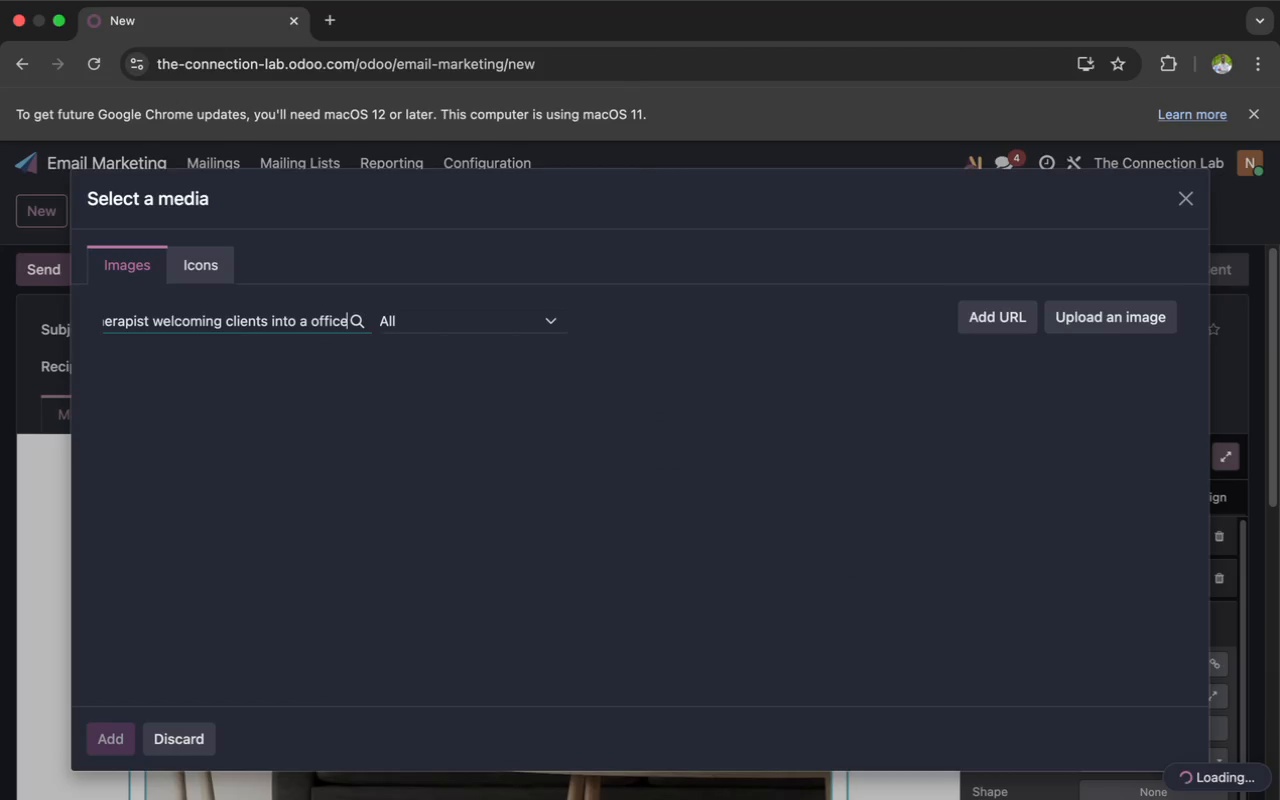 
hold_key(key=ArrowLeft, duration=1.5)
 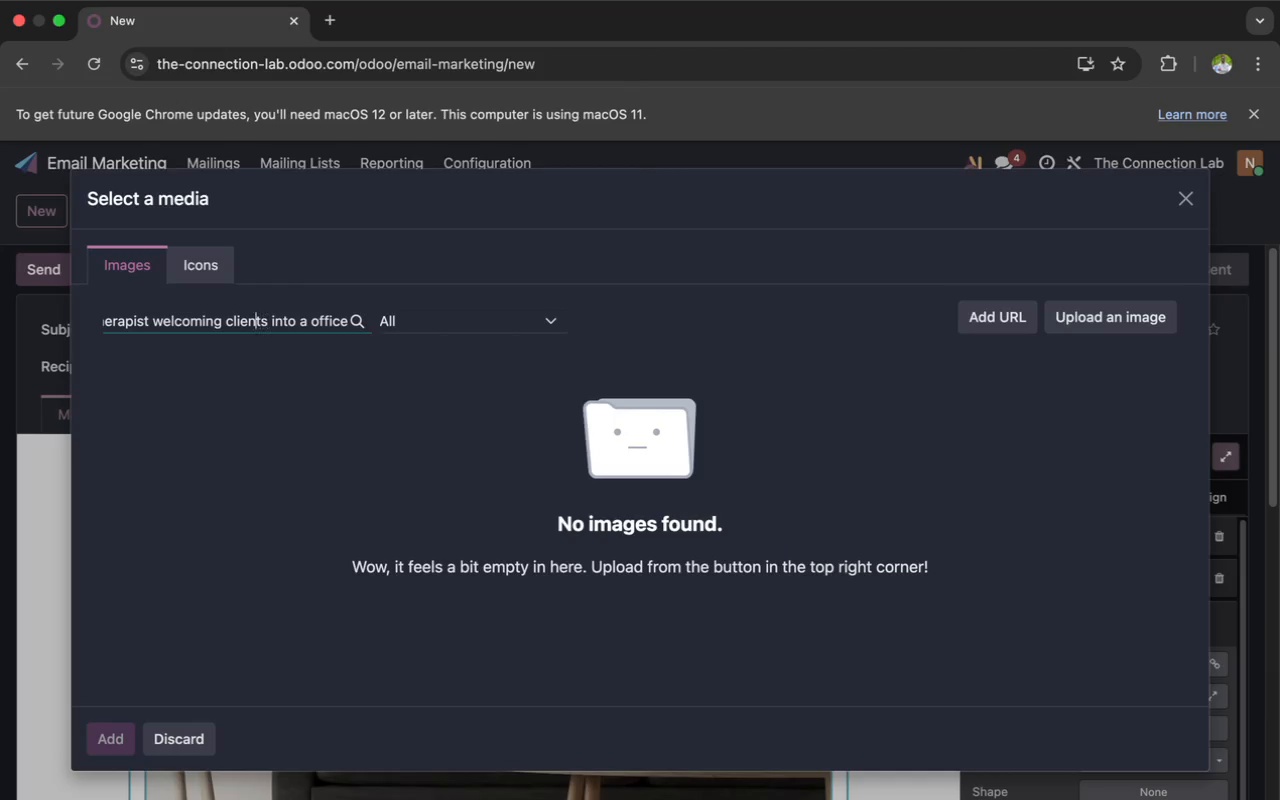 
hold_key(key=ArrowLeft, duration=1.51)
 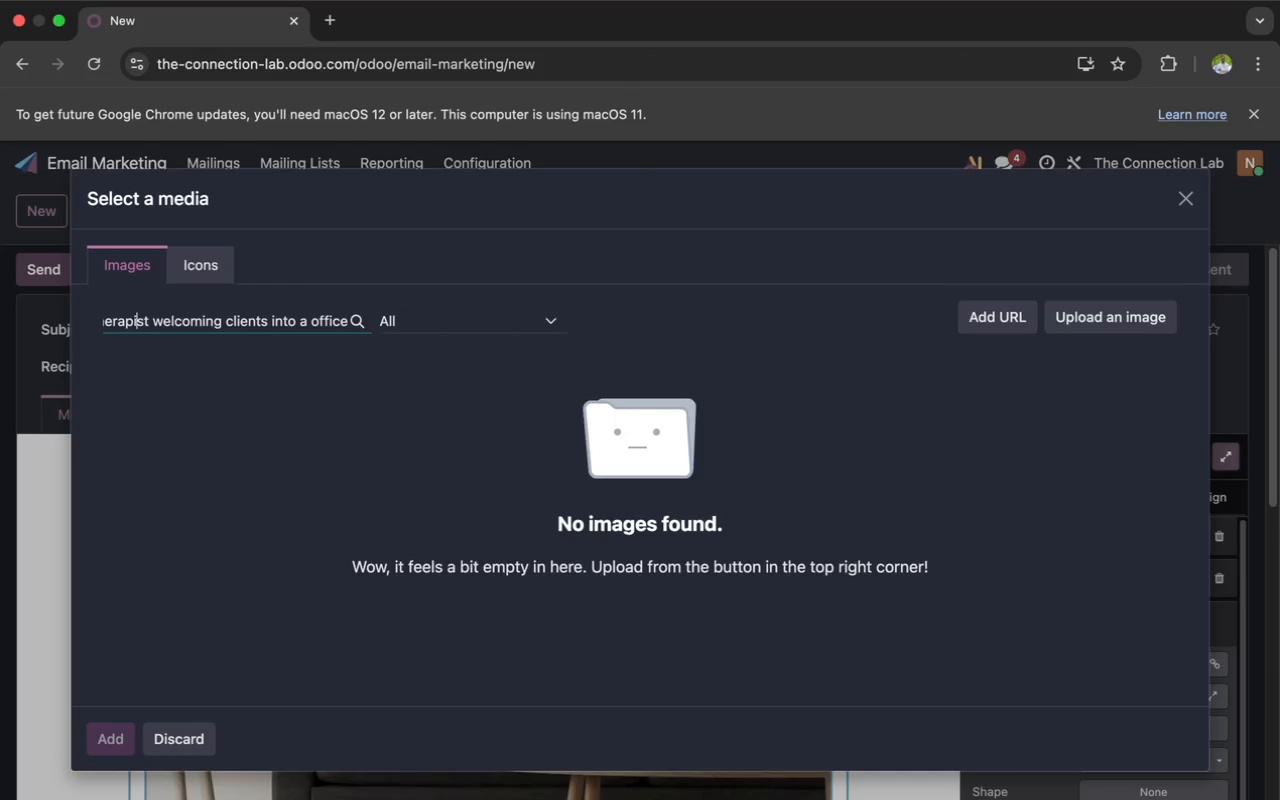 
hold_key(key=ArrowLeft, duration=1.5)
 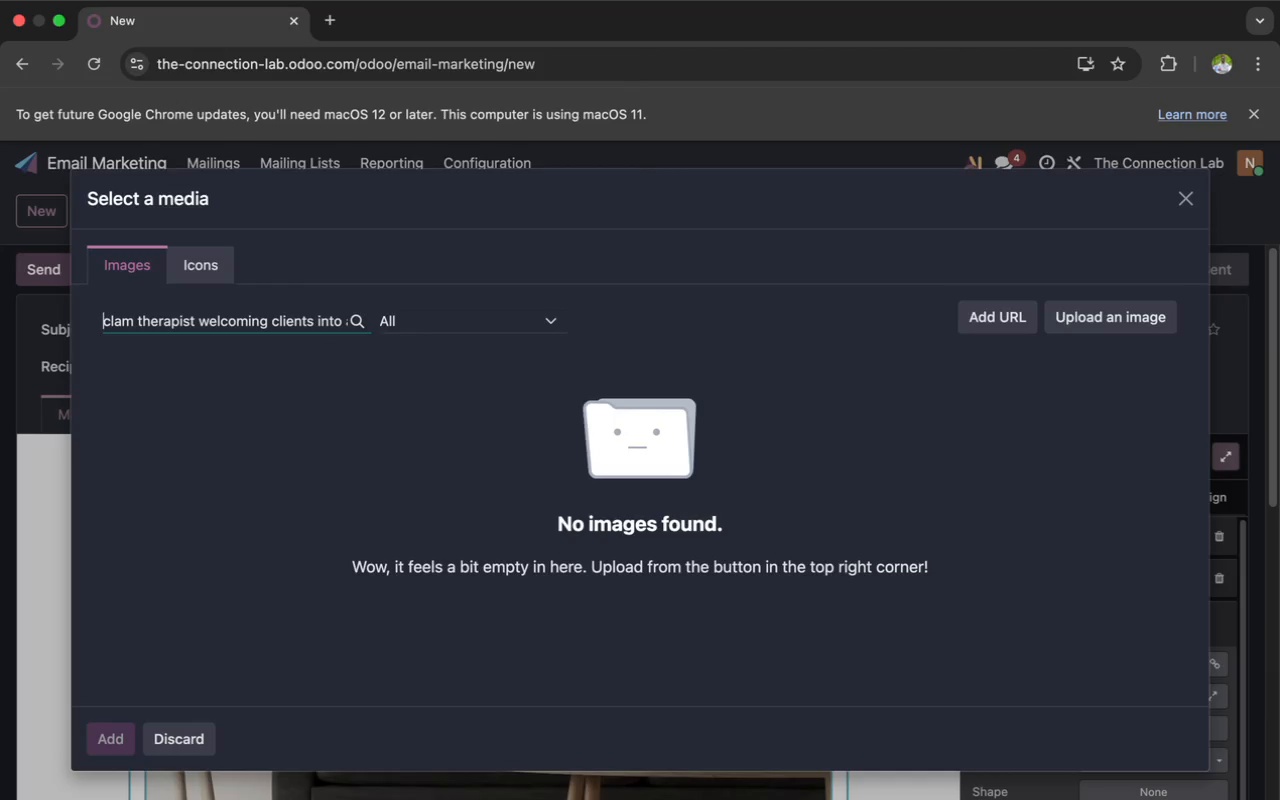 
hold_key(key=ArrowLeft, duration=0.33)
 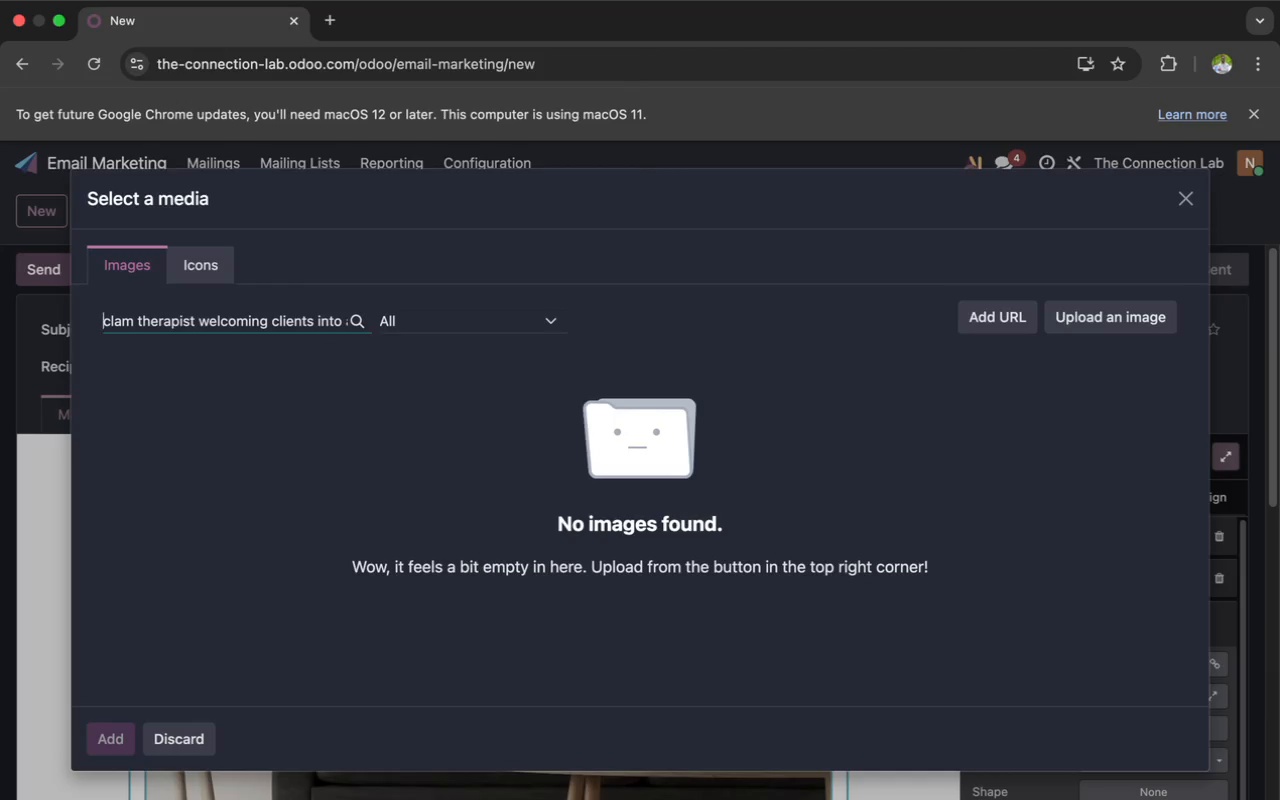 
key(ArrowRight)
 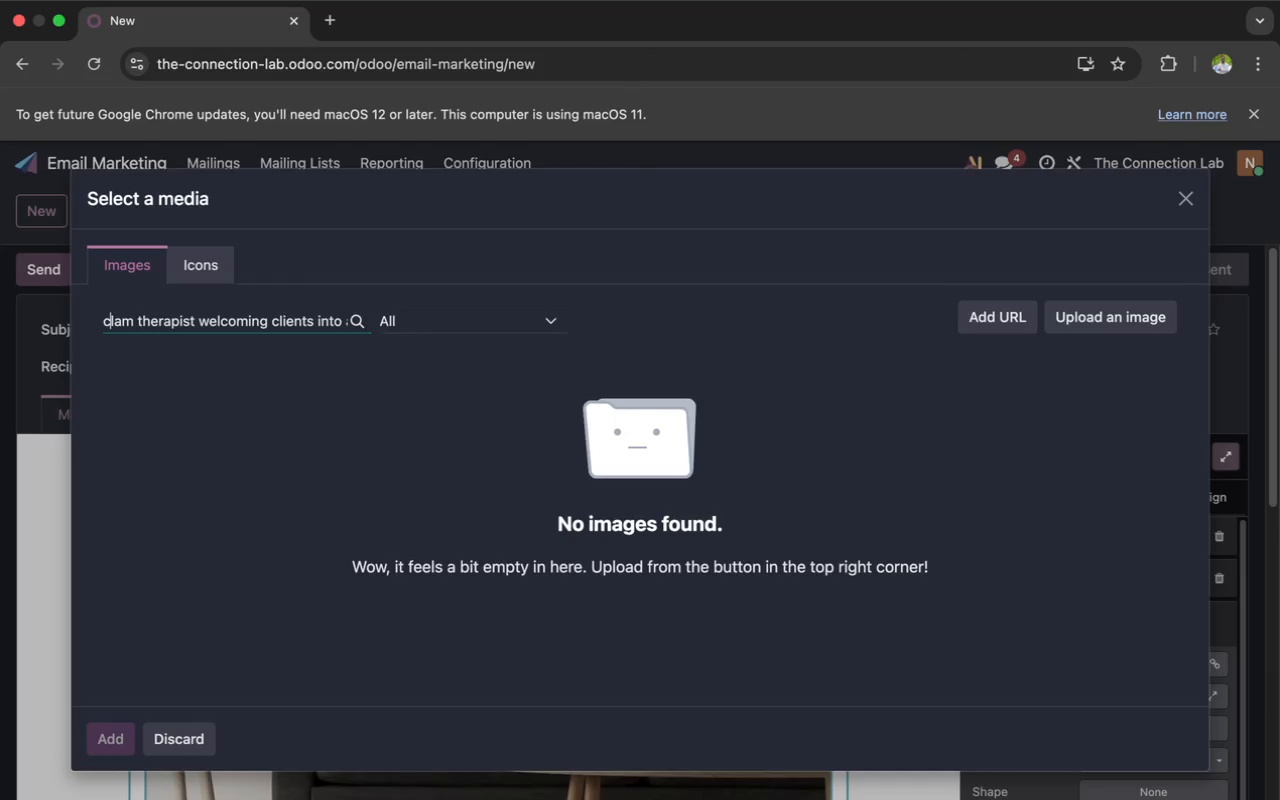 
key(ArrowRight)
 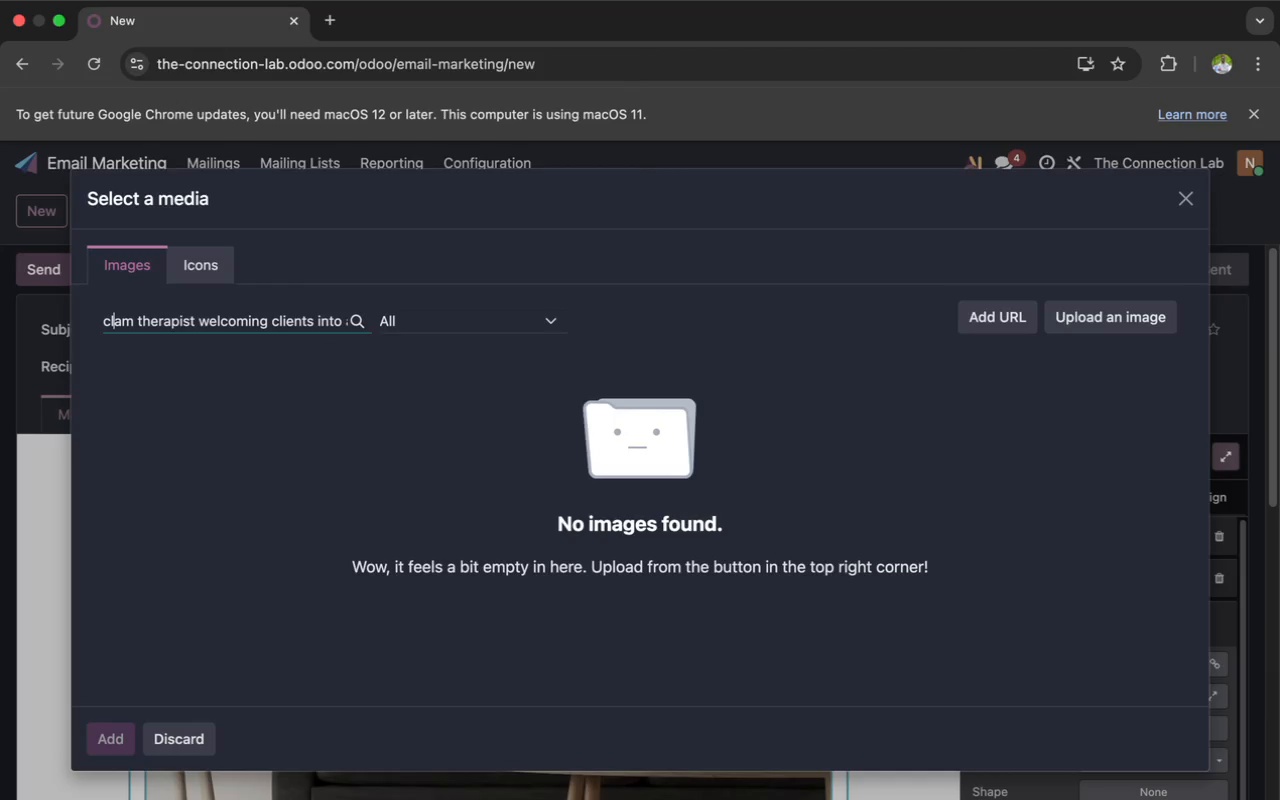 
key(ArrowRight)
 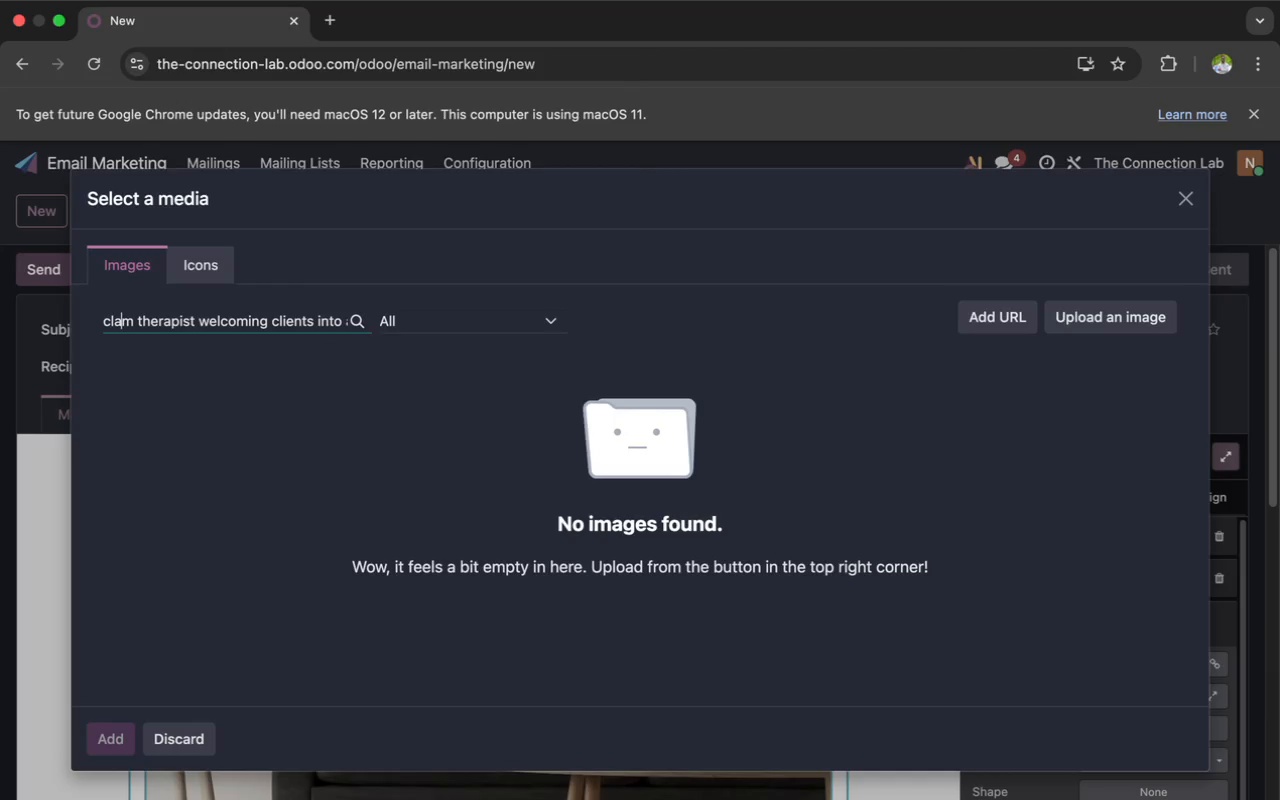 
key(ArrowRight)
 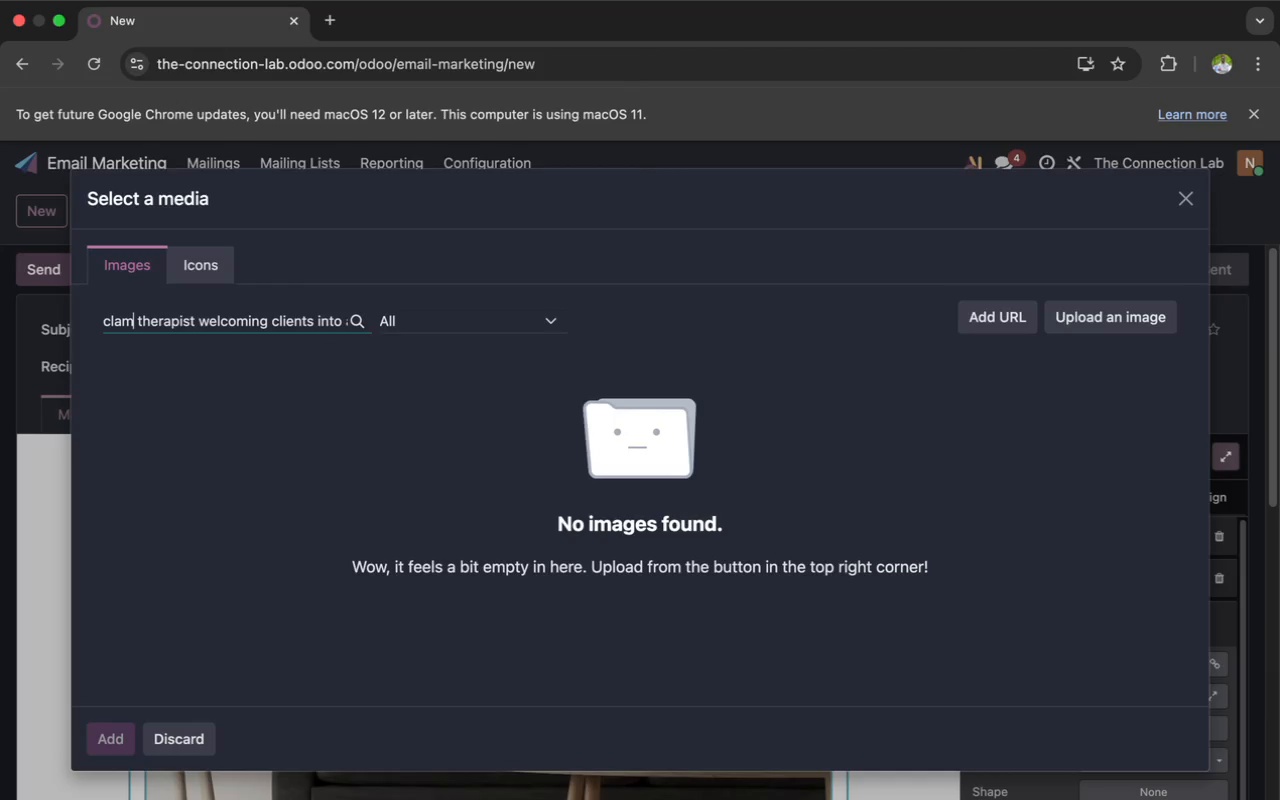 
key(ArrowRight)
 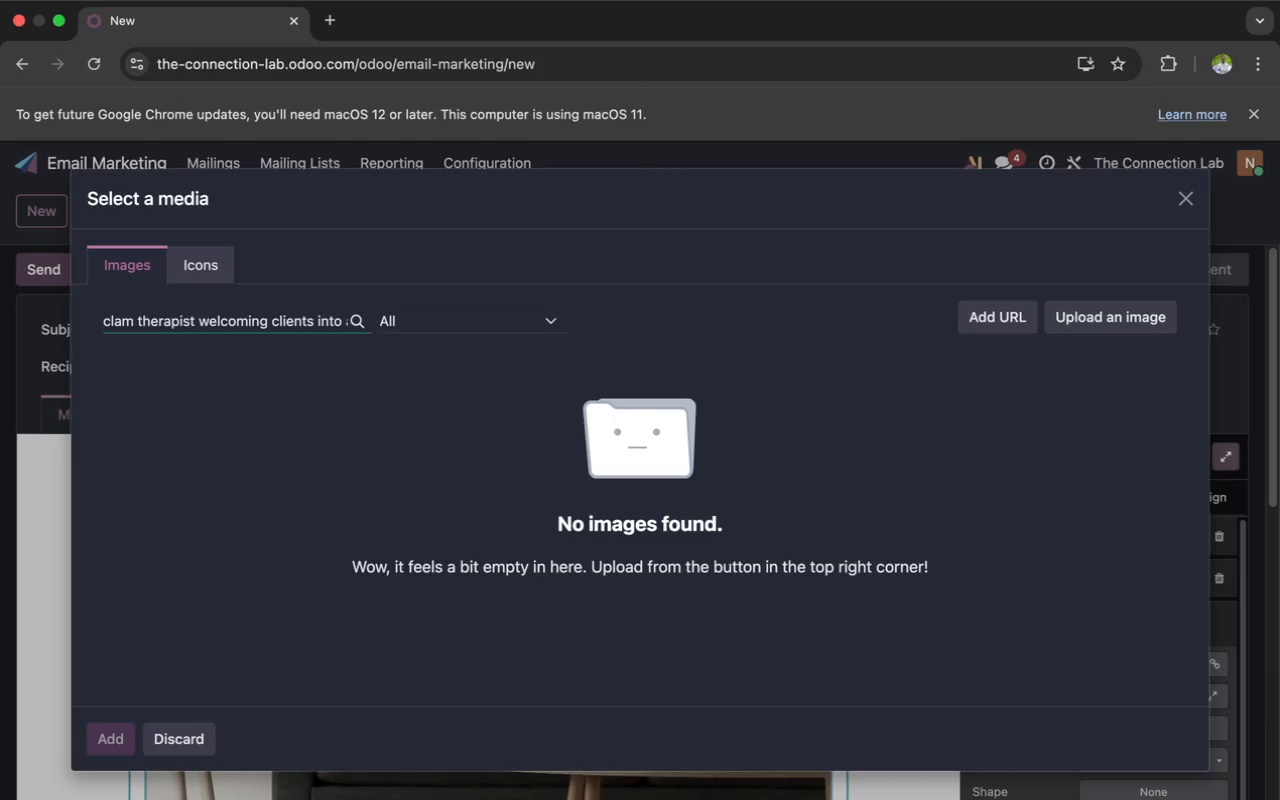 
key(Backspace)
 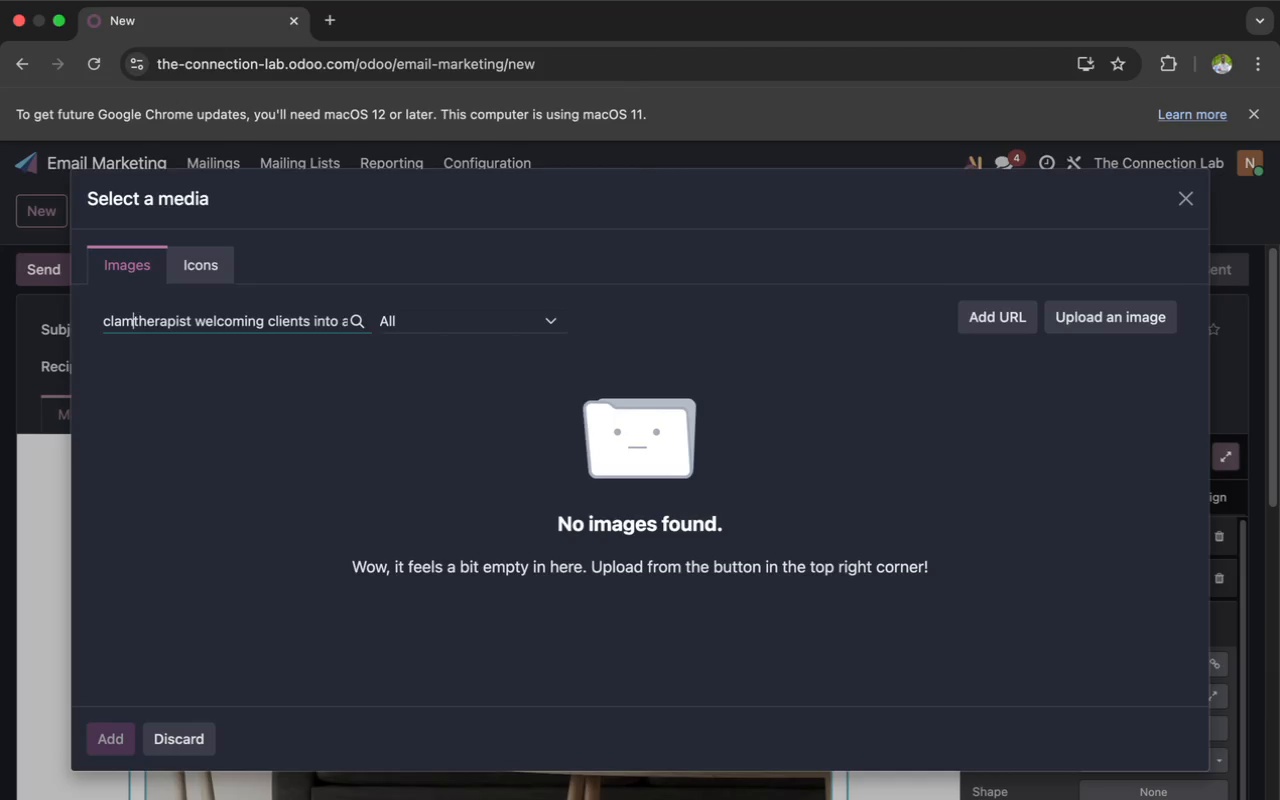 
key(Backspace)
 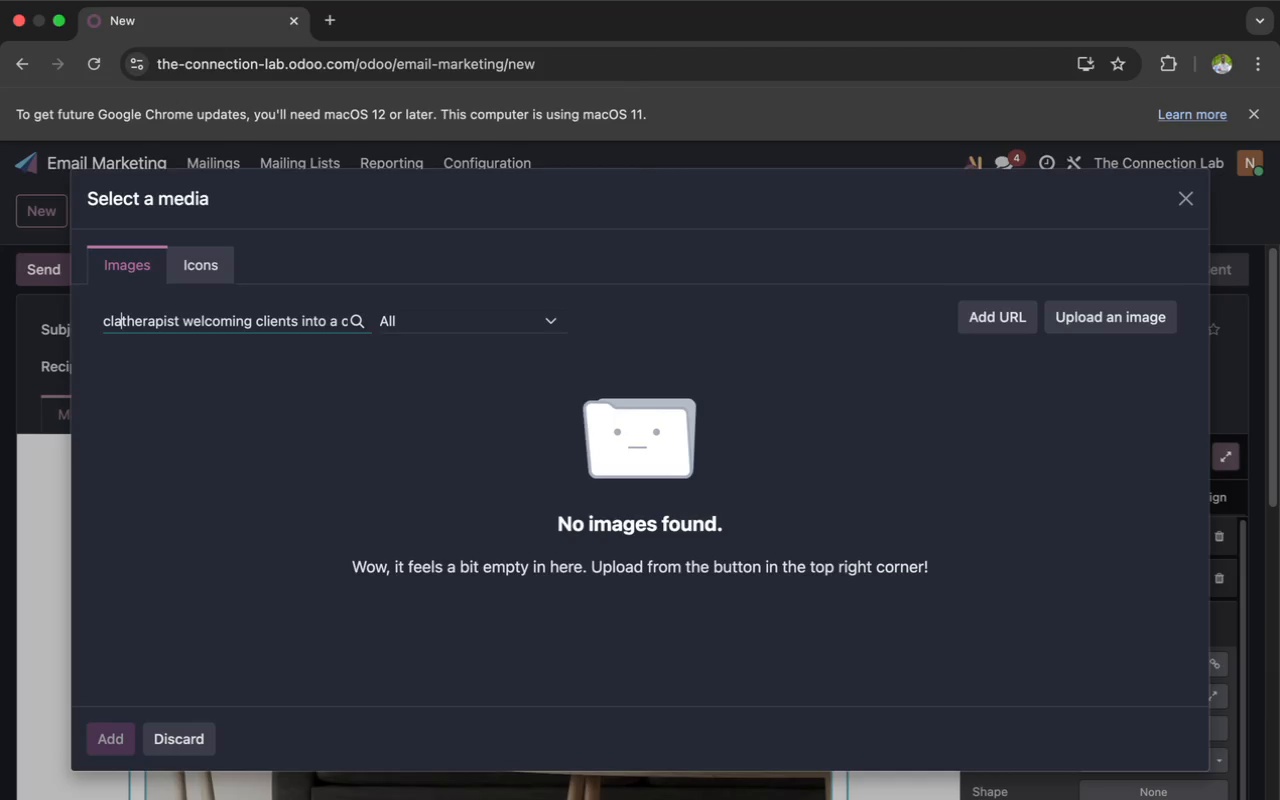 
key(Backspace)
 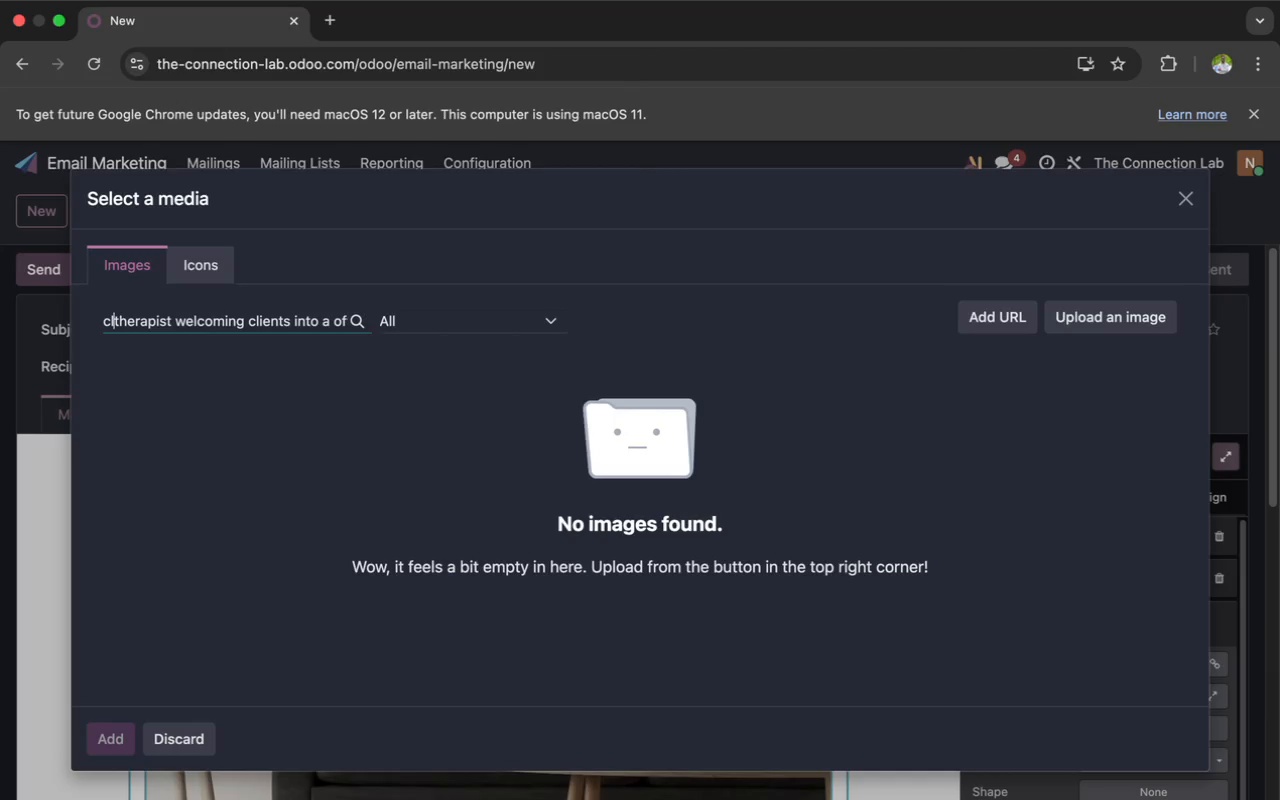 
key(Backspace)
 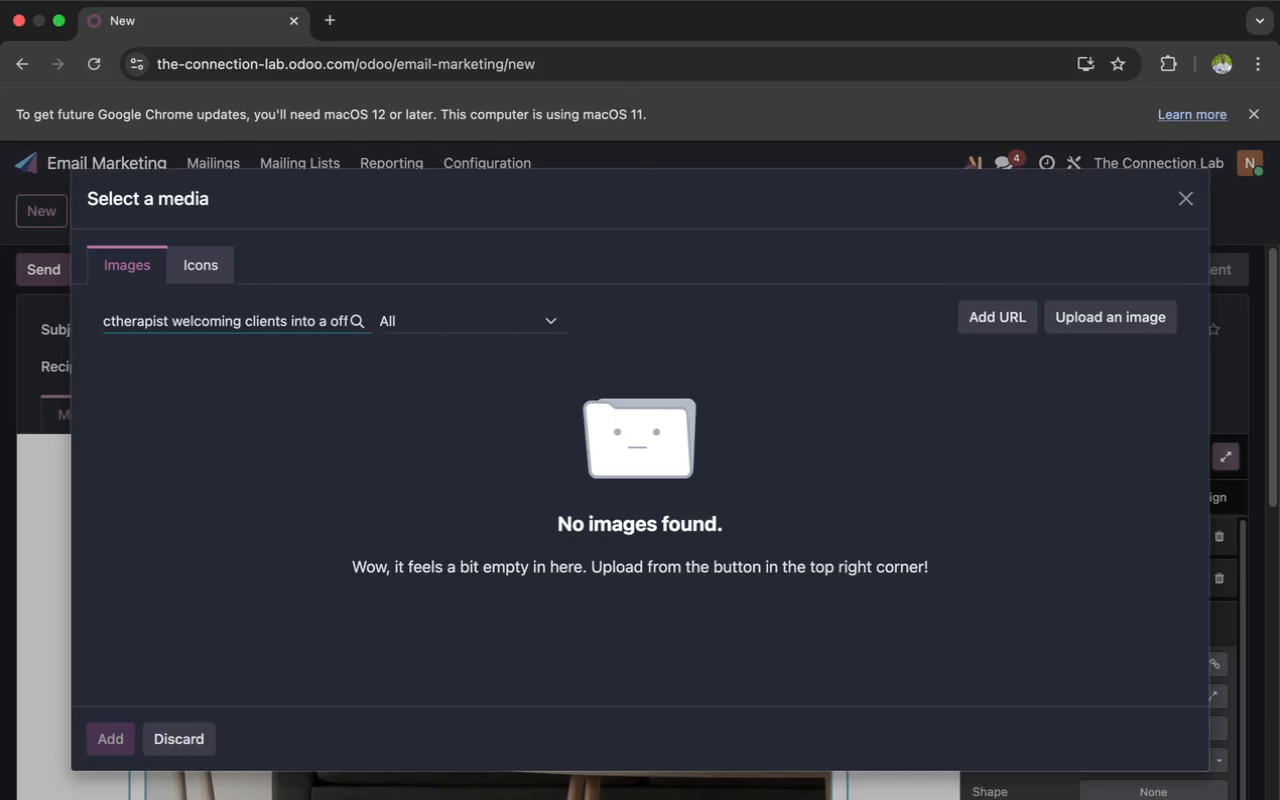 
key(Backspace)
 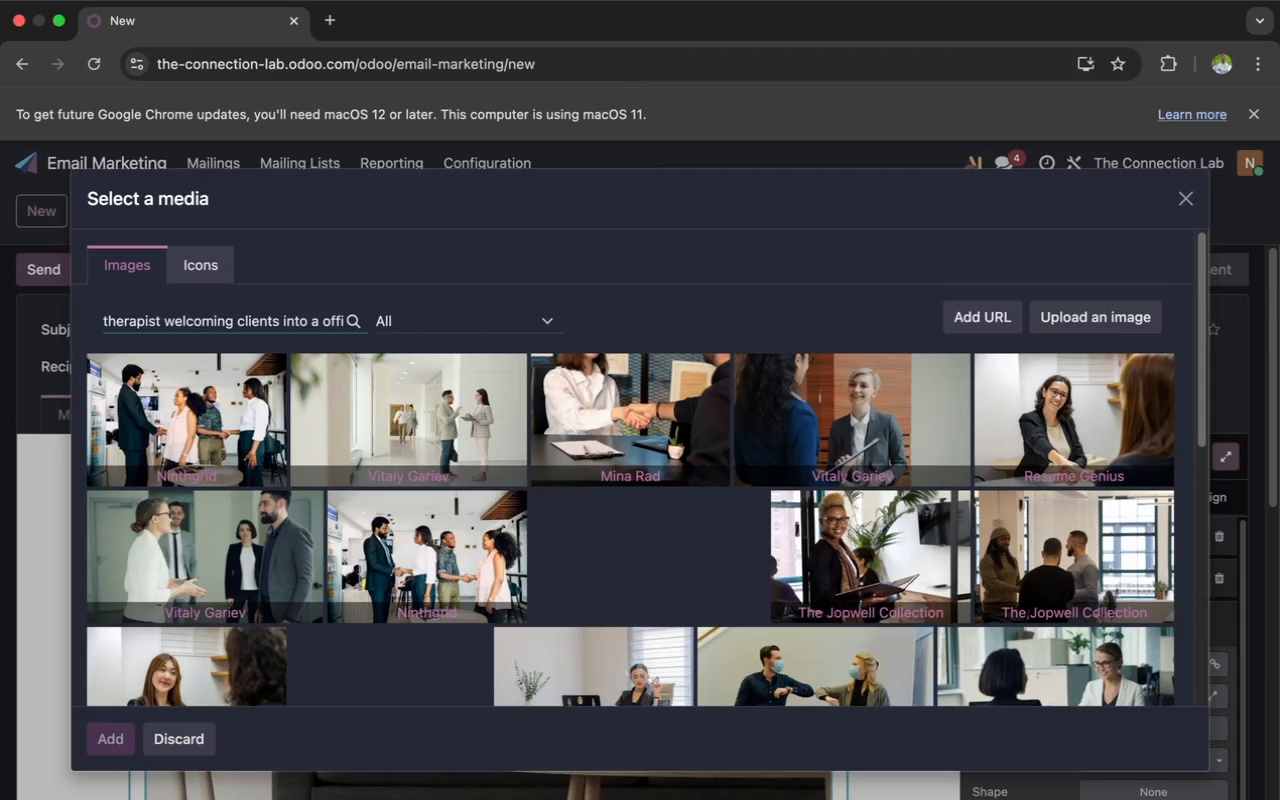 
wait(13.66)
 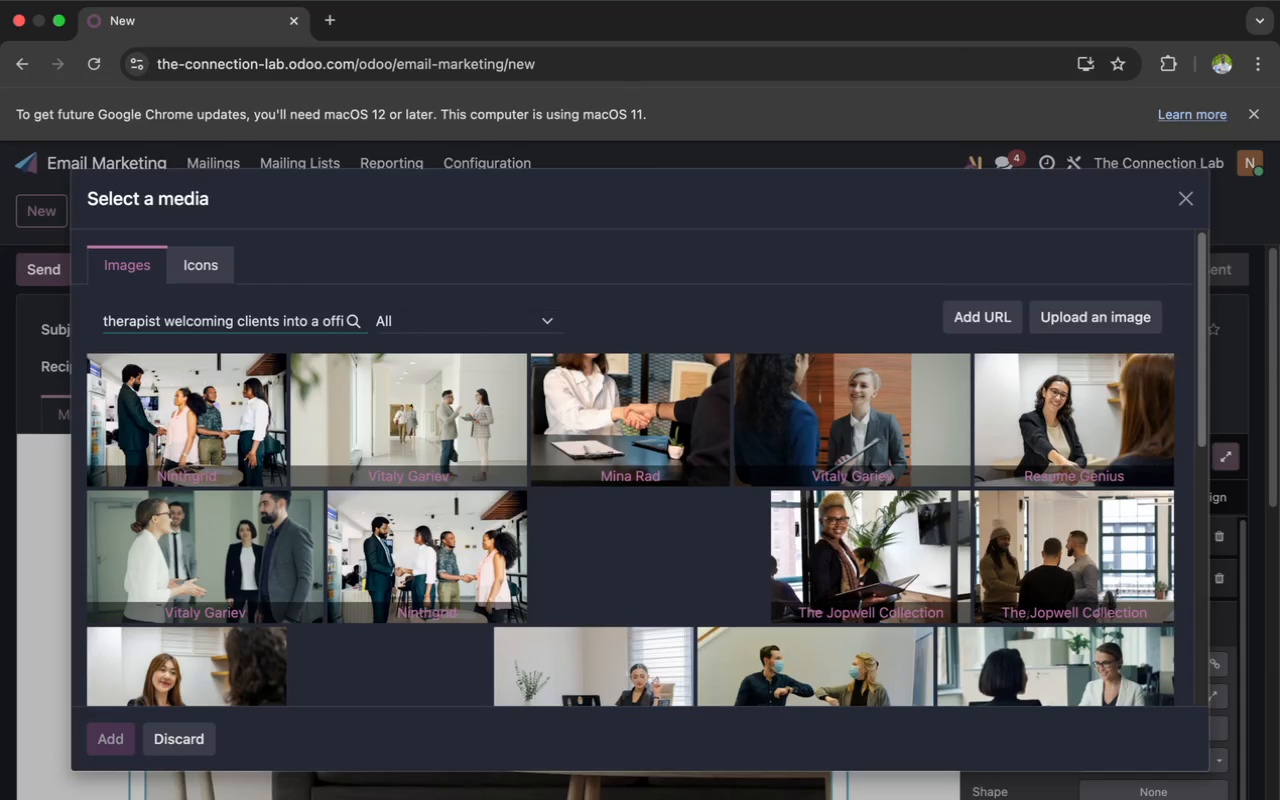 
scroll: coordinate [381, 597], scroll_direction: down, amount: 26.0
 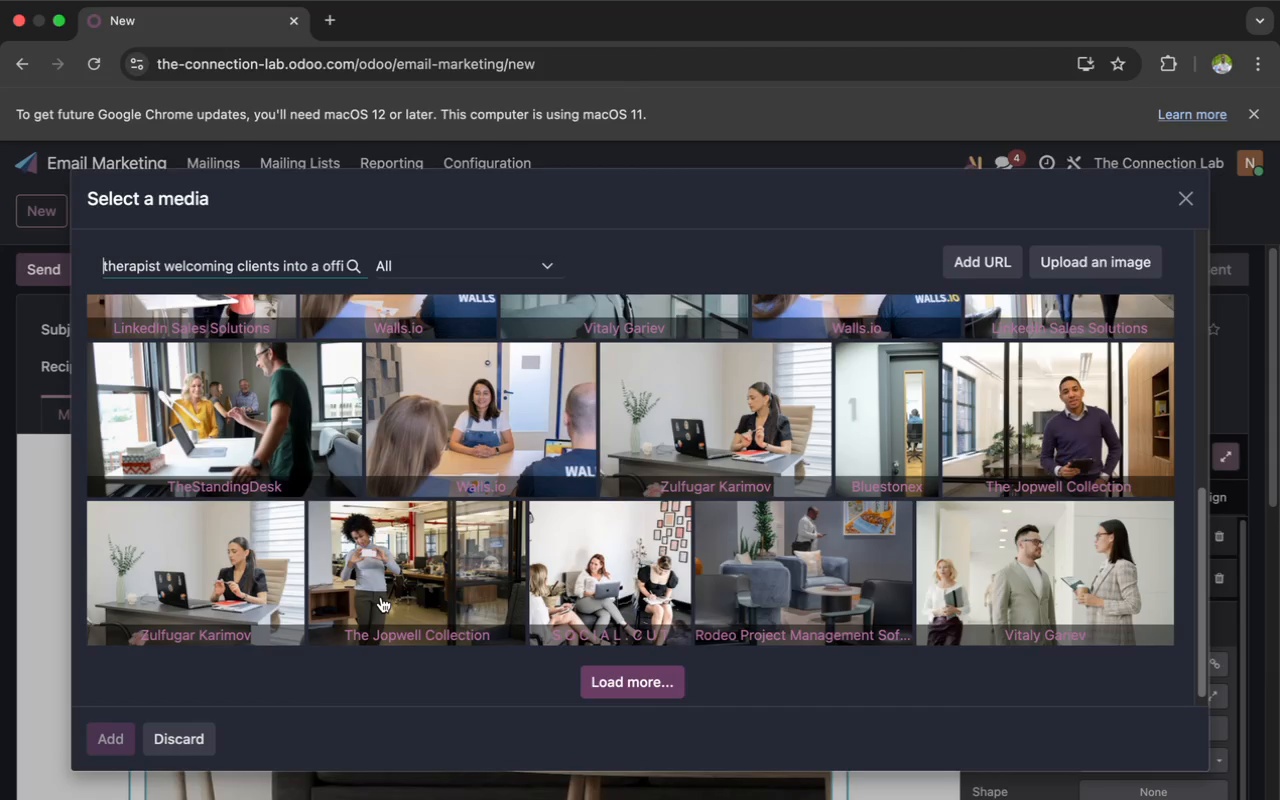 
wait(6.07)
 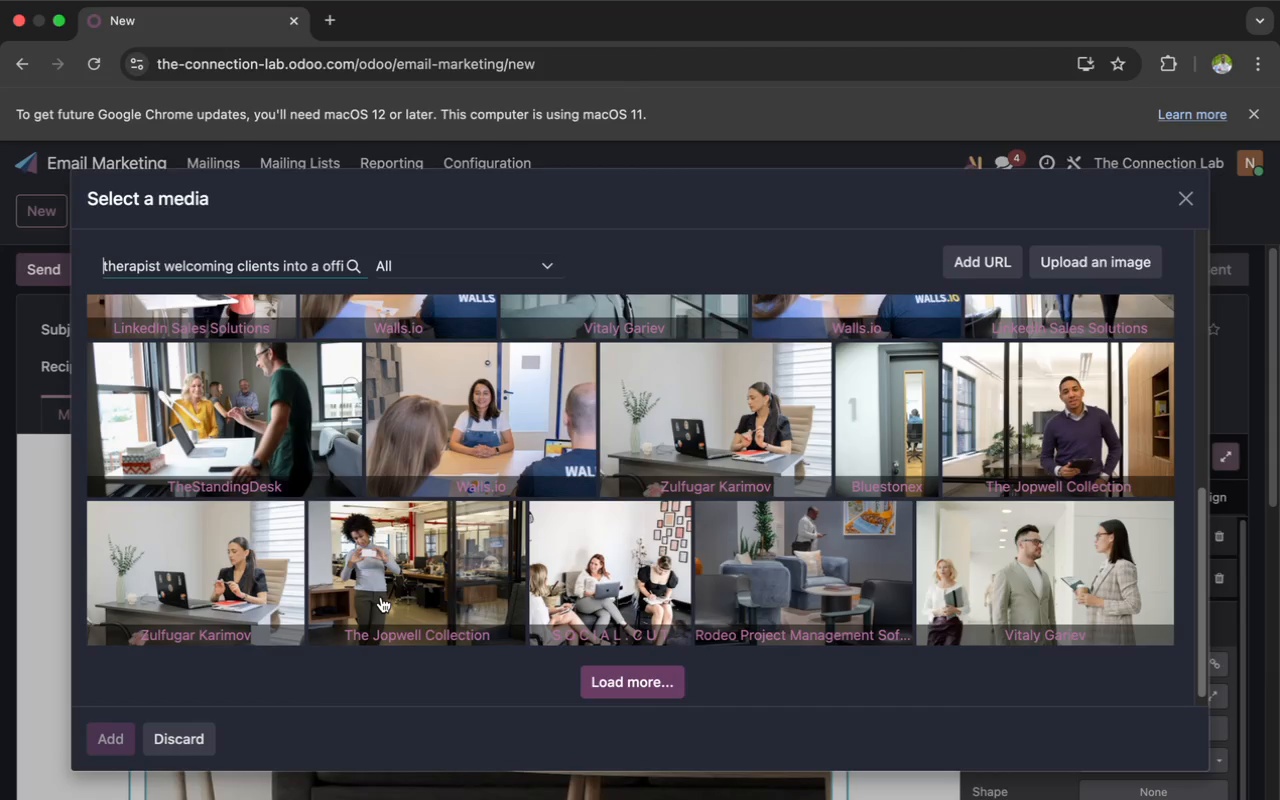 
scroll: coordinate [382, 585], scroll_direction: down, amount: 7.0
 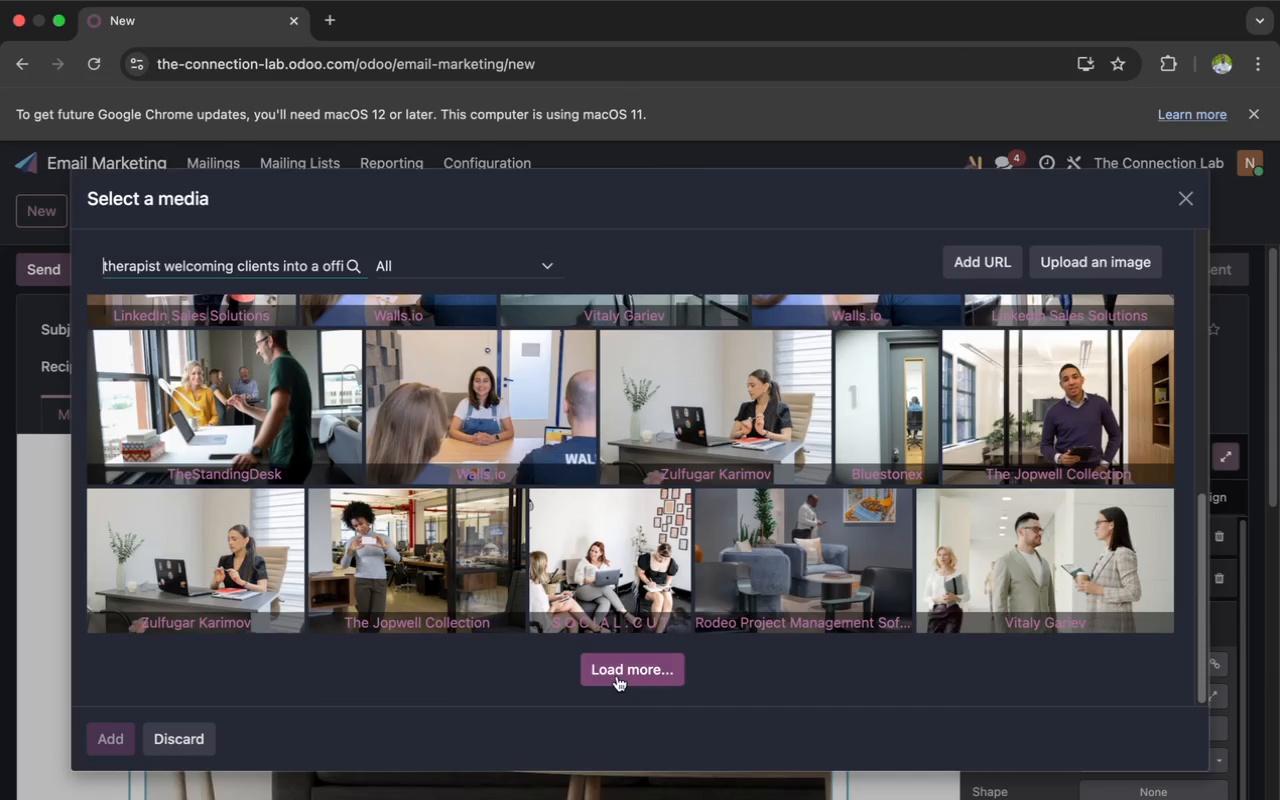 
left_click([619, 674])
 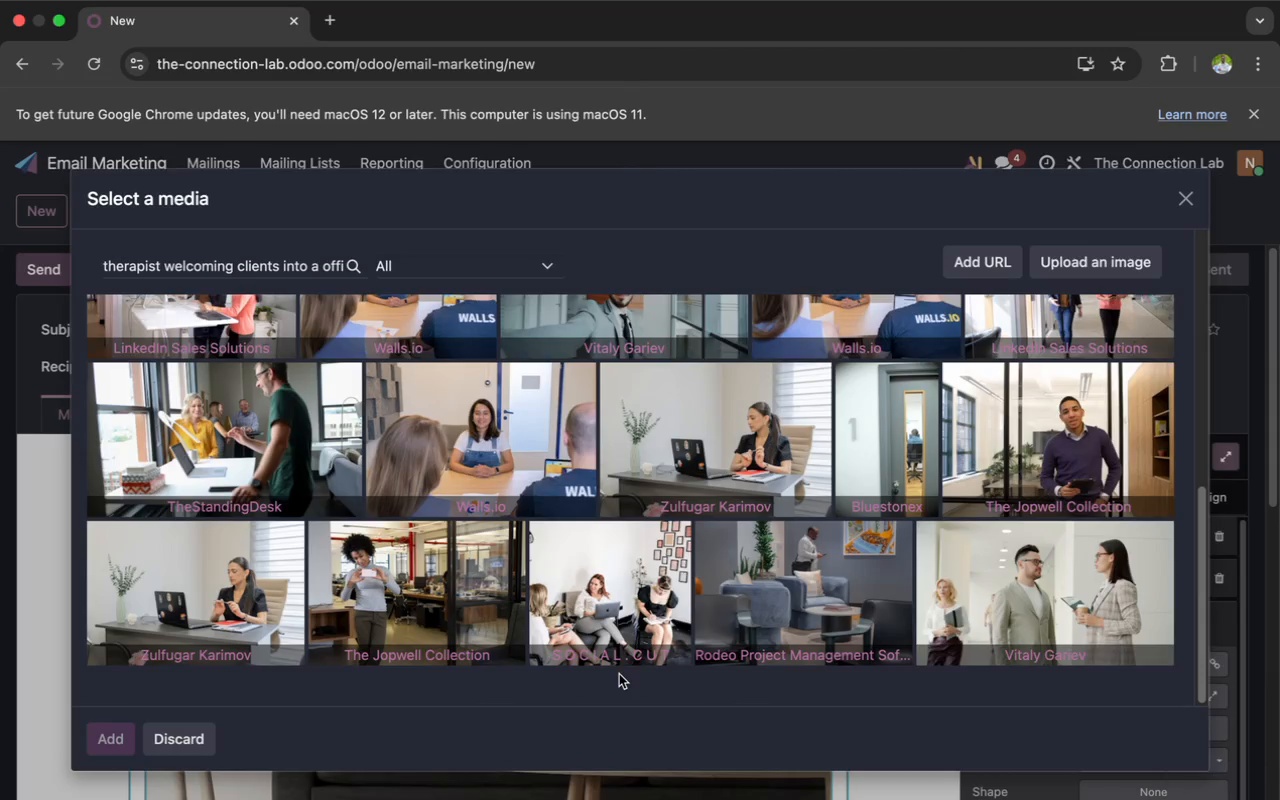 
wait(5.13)
 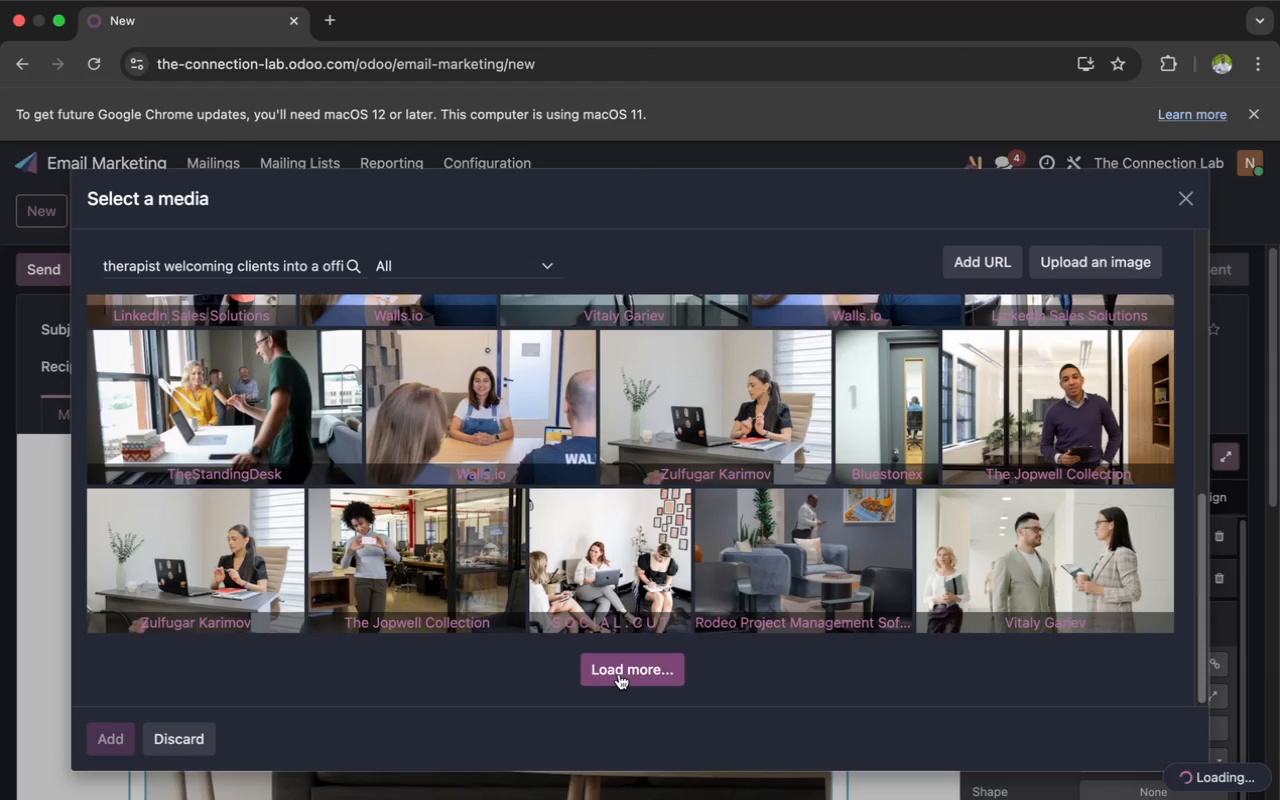 
scroll: coordinate [619, 674], scroll_direction: down, amount: 9.0
 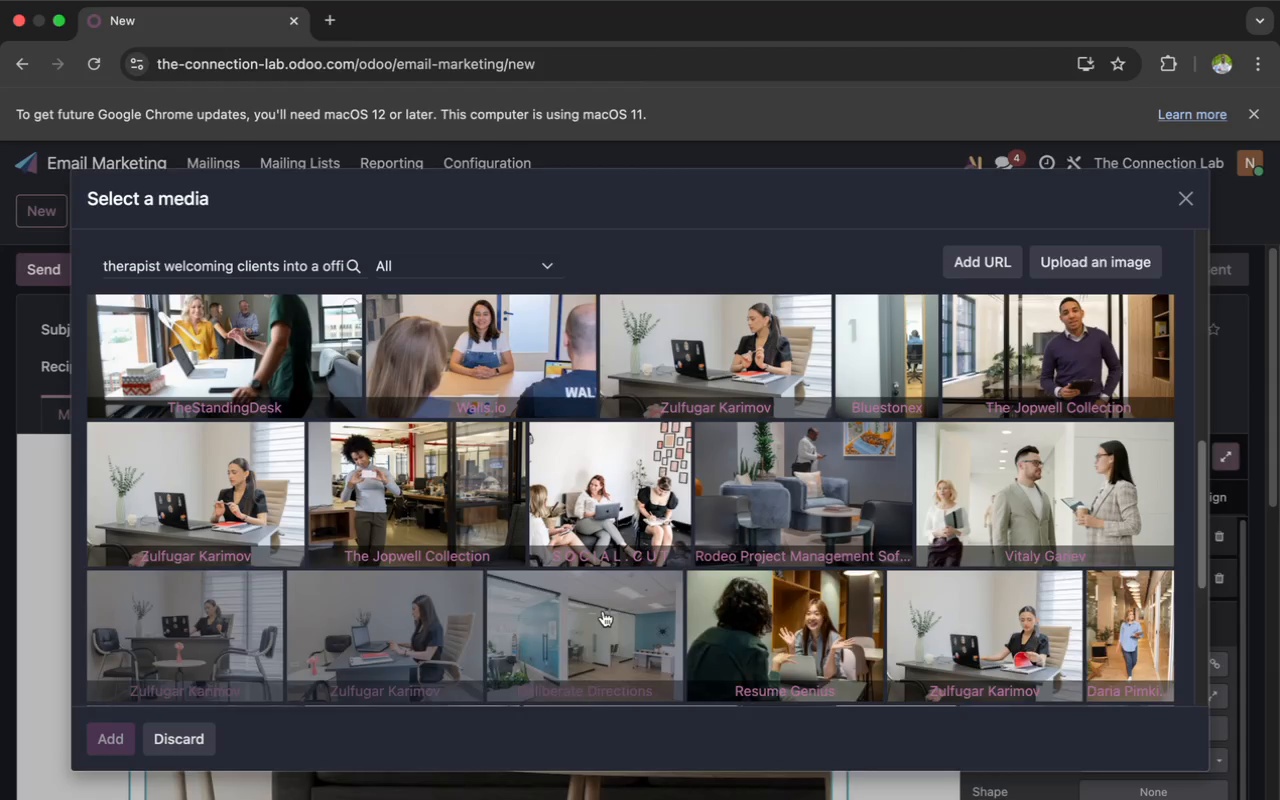 
wait(8.29)
 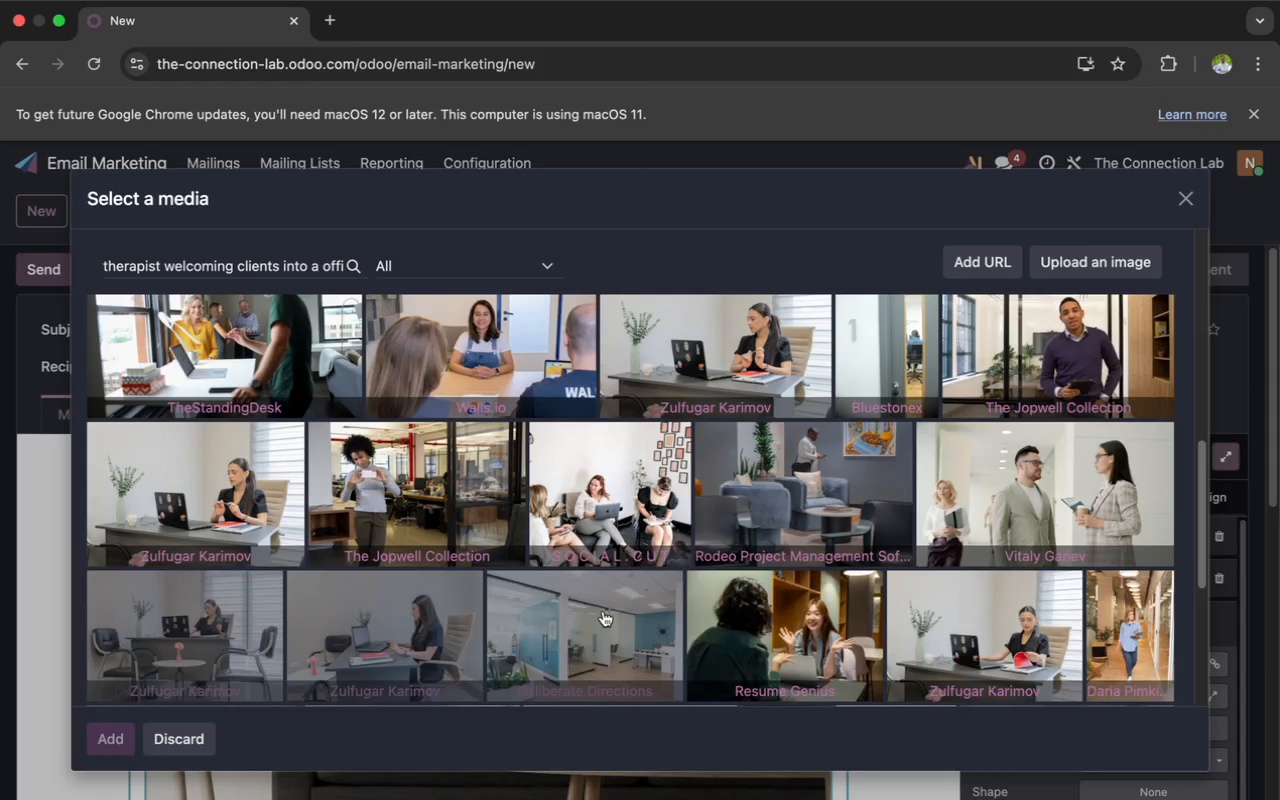 
scroll: coordinate [603, 611], scroll_direction: down, amount: 18.0
 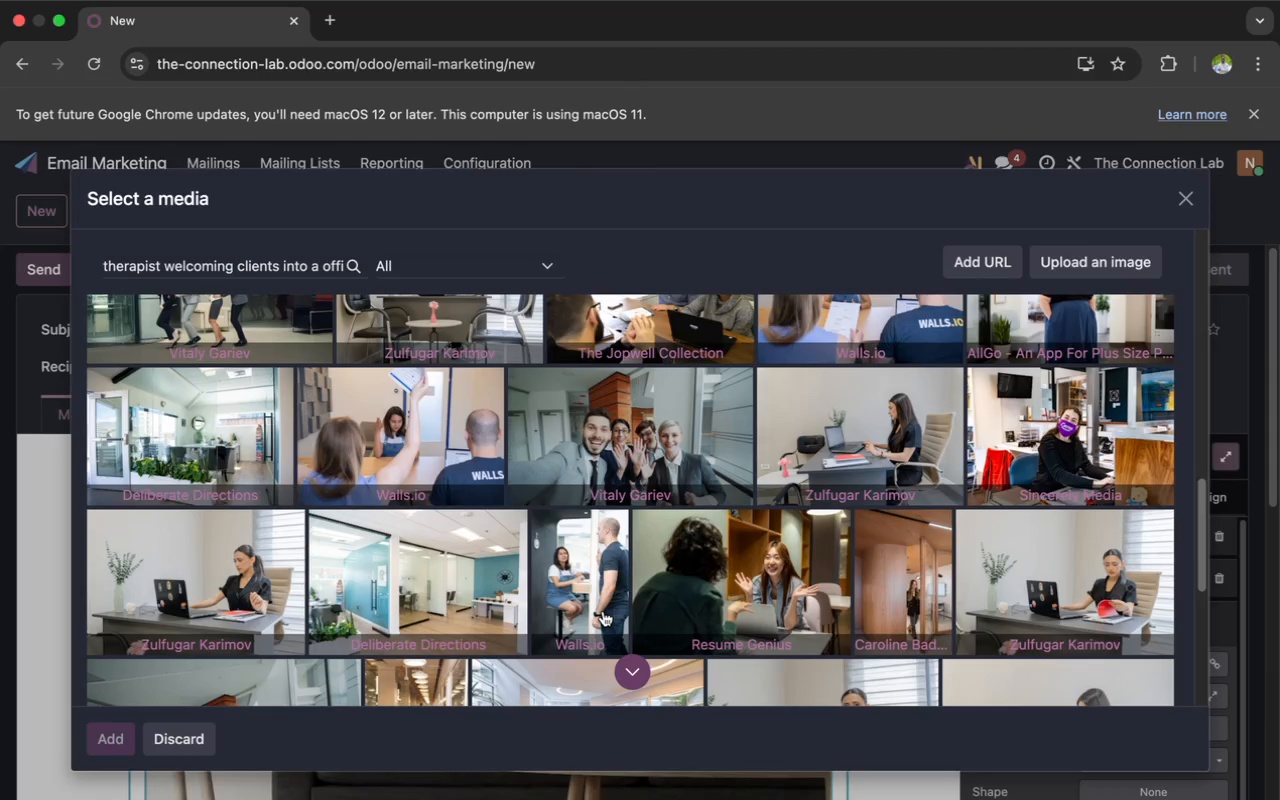 
wait(8.02)
 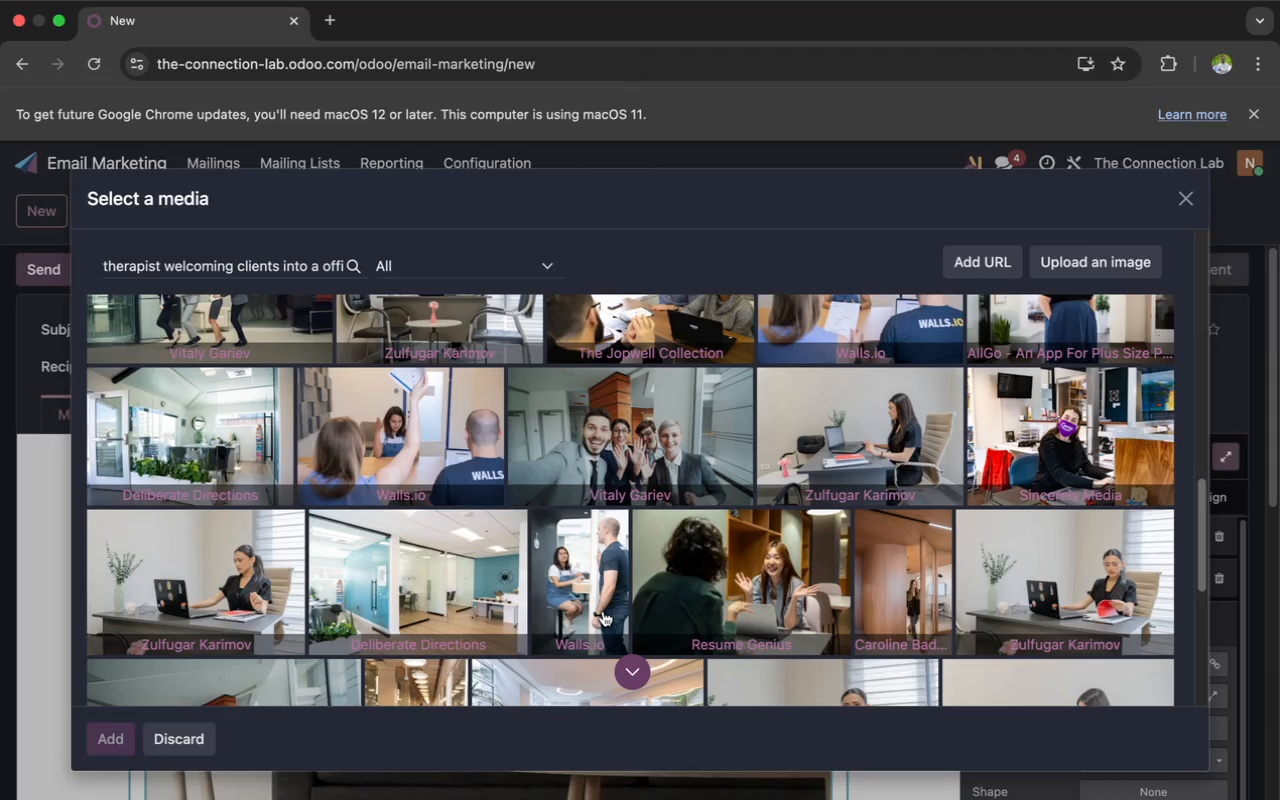 
scroll: coordinate [603, 611], scroll_direction: down, amount: 26.0
 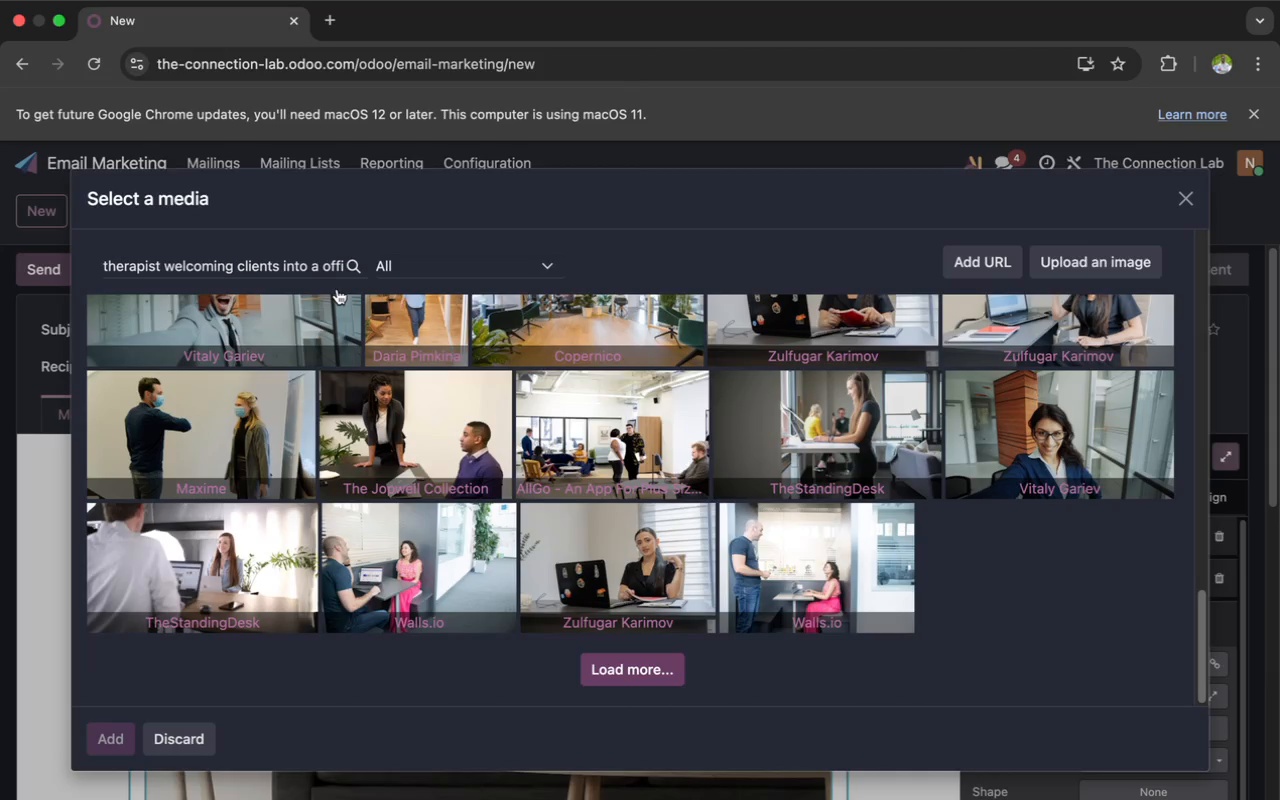 
wait(6.29)
 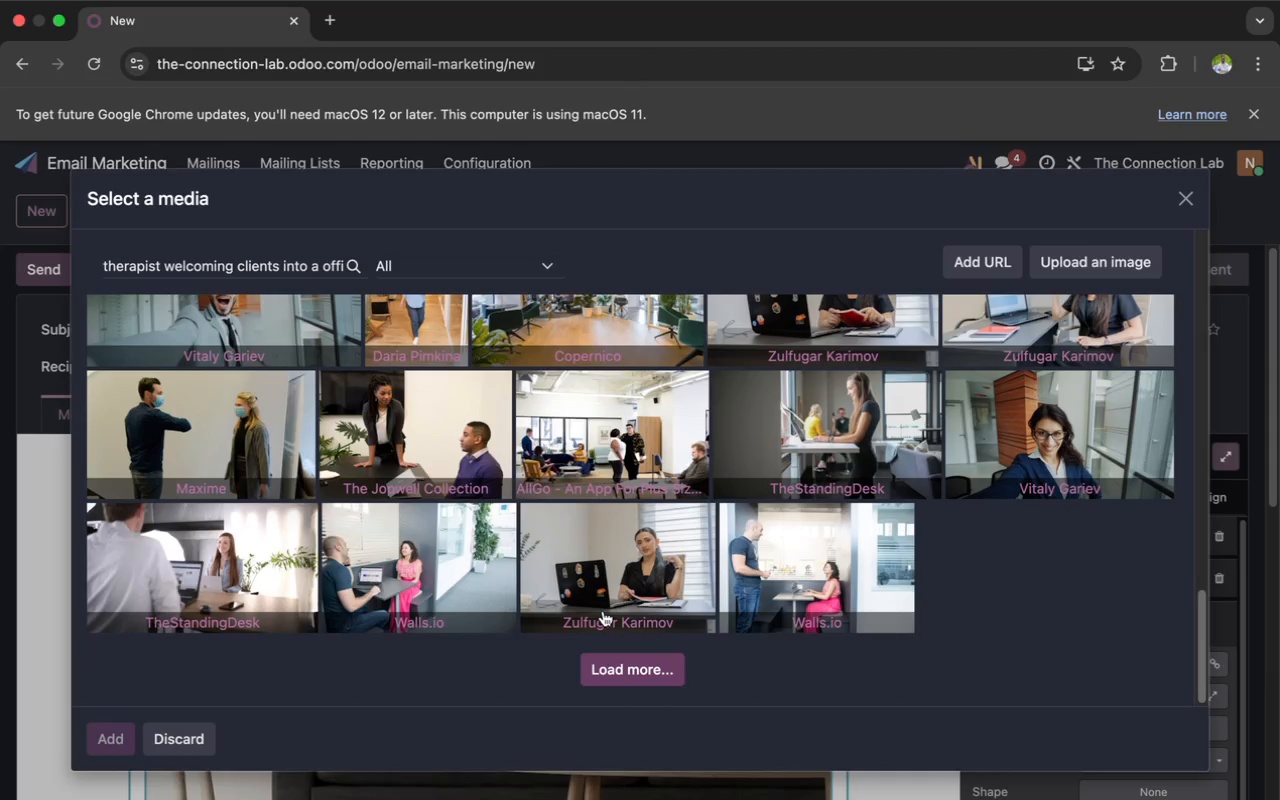 
left_click([322, 269])
 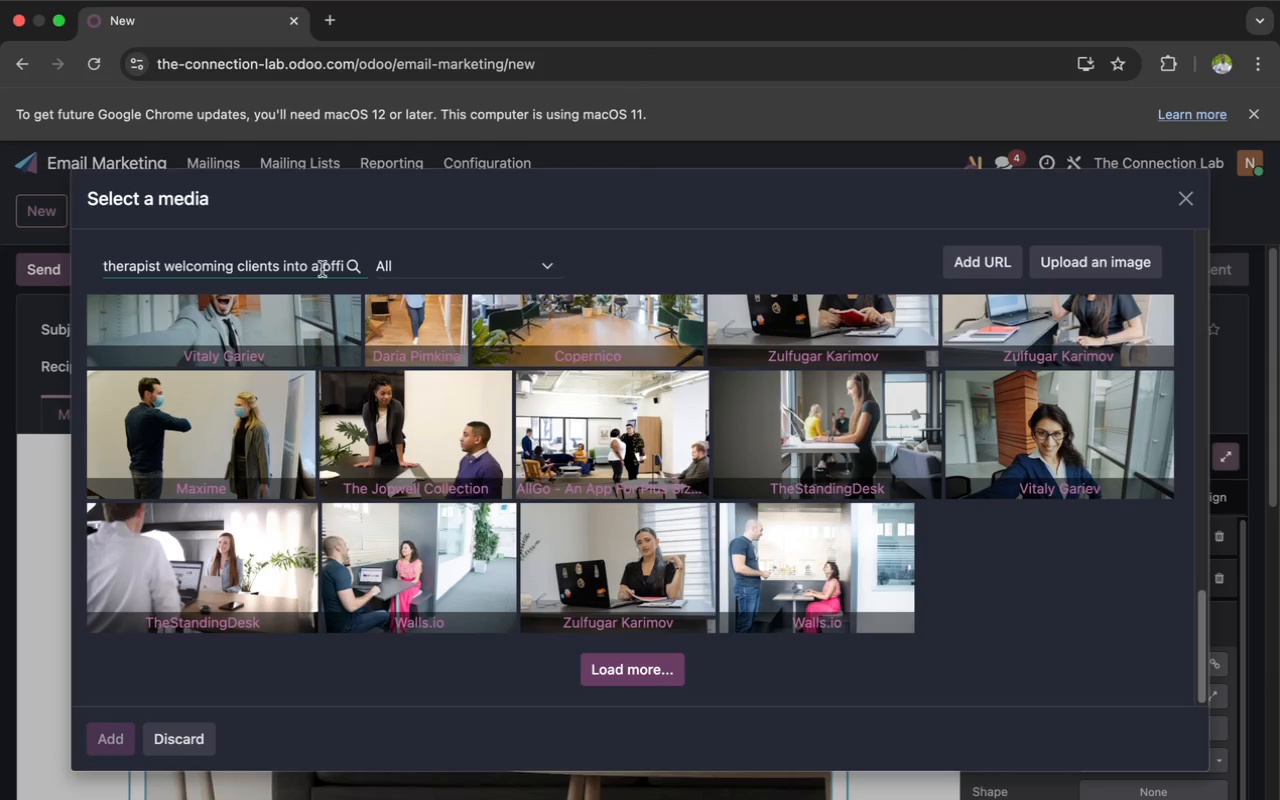 
wait(8.02)
 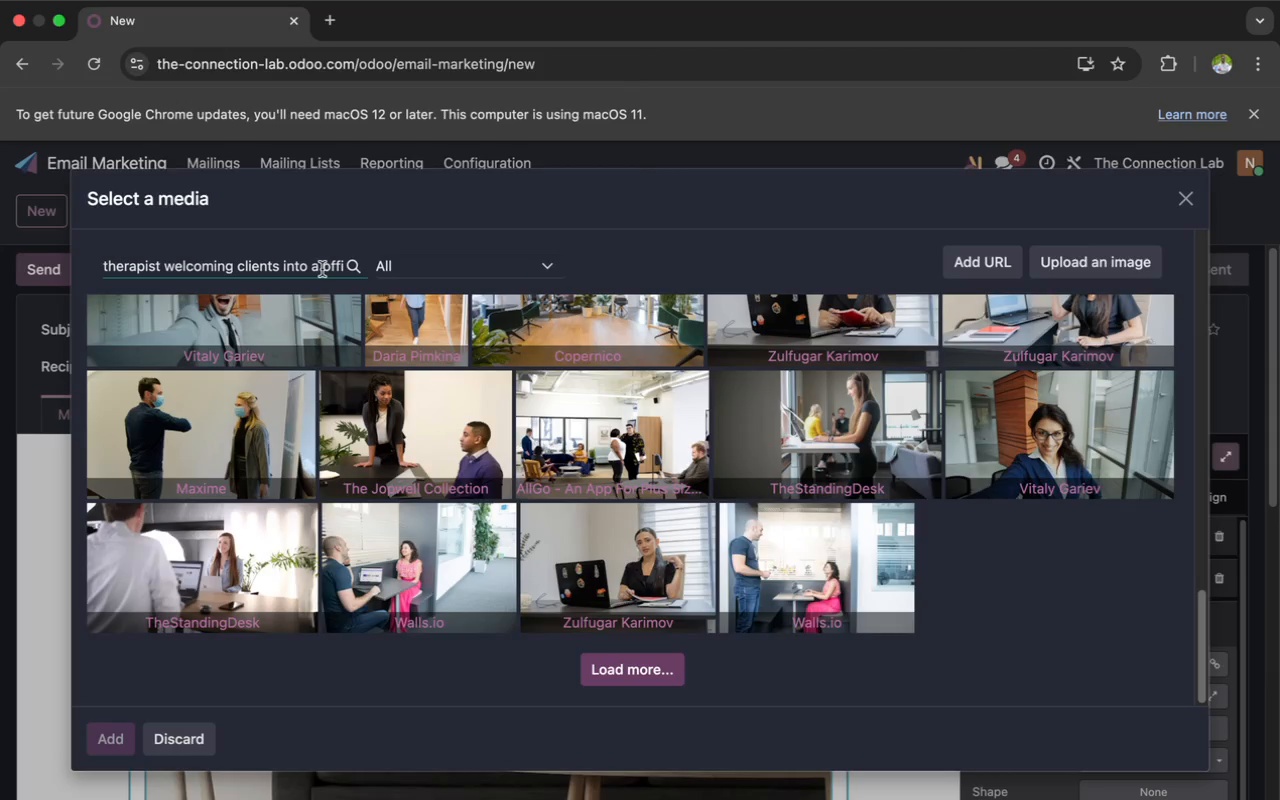 
type(peas)
key(Backspace)
type(ce)
 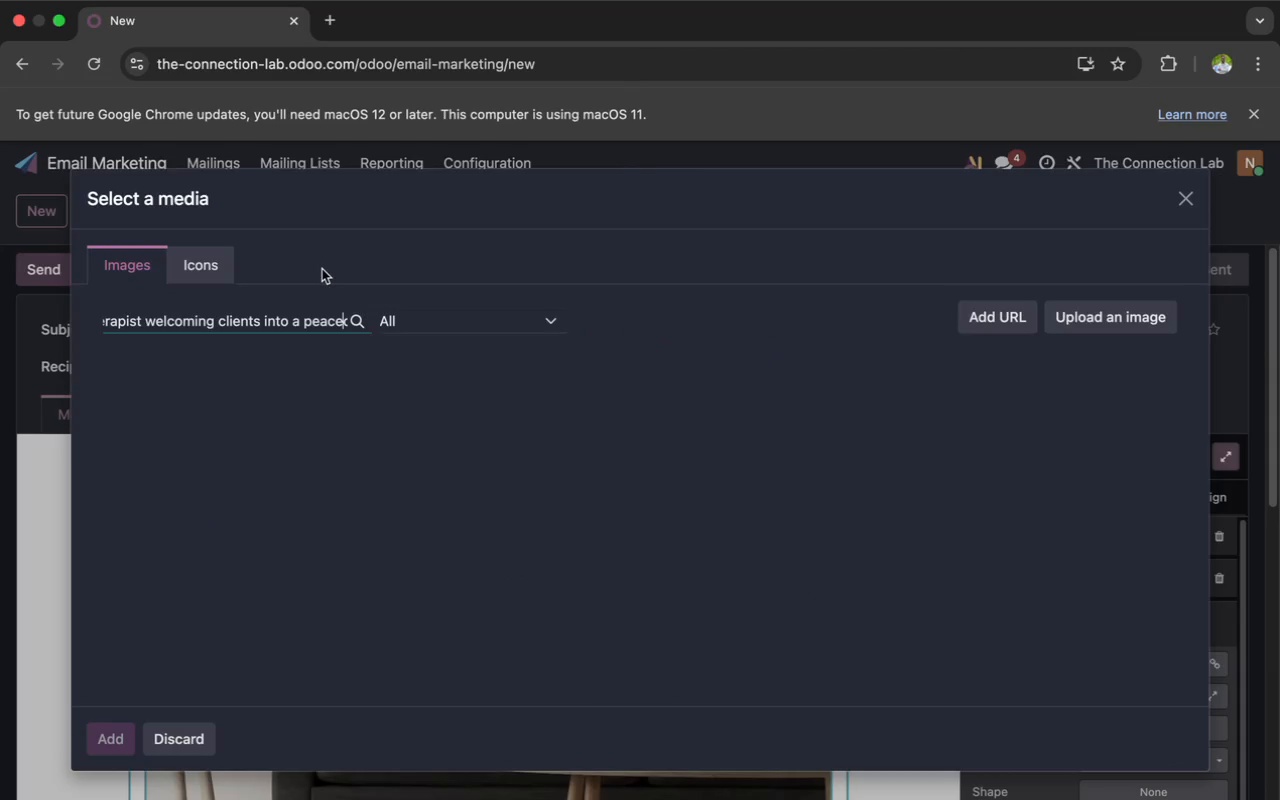 
type(fulv )
key(Backspace)
key(Backspace)
type( )
 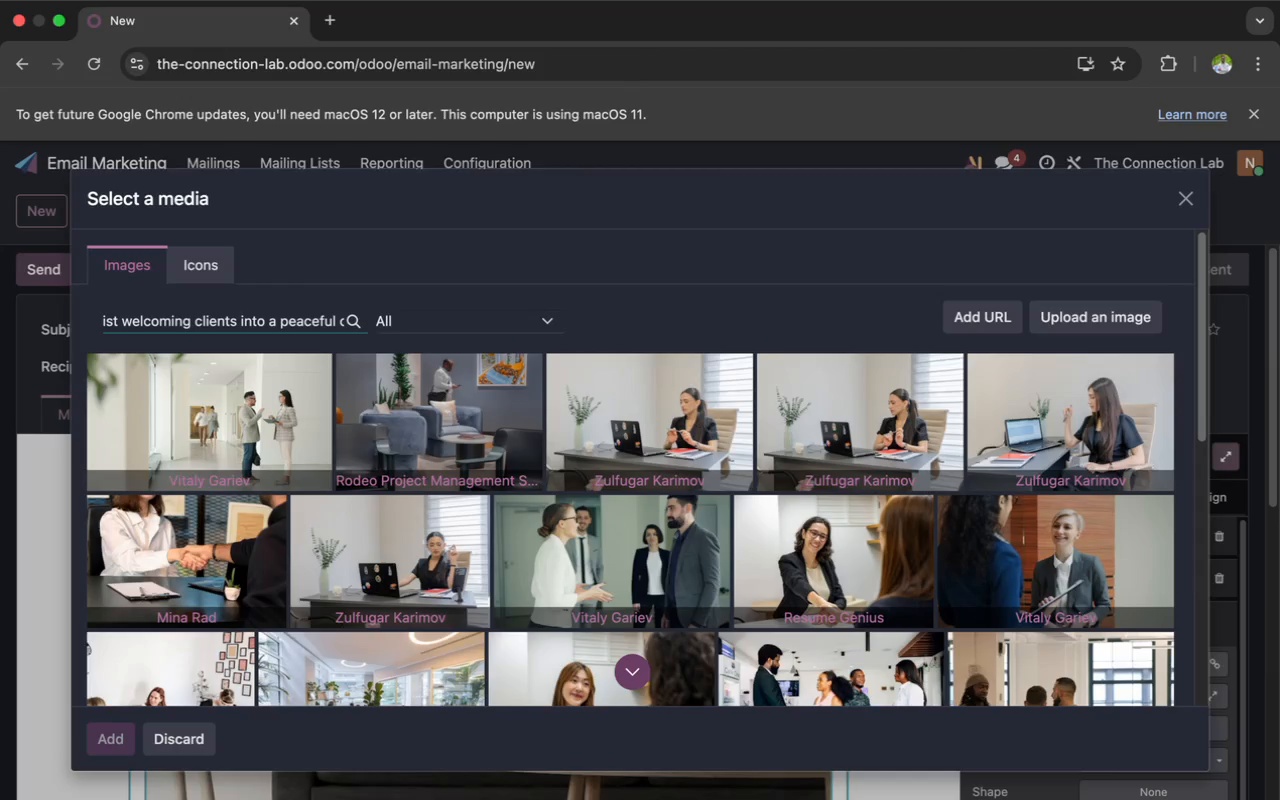 
wait(16.02)
 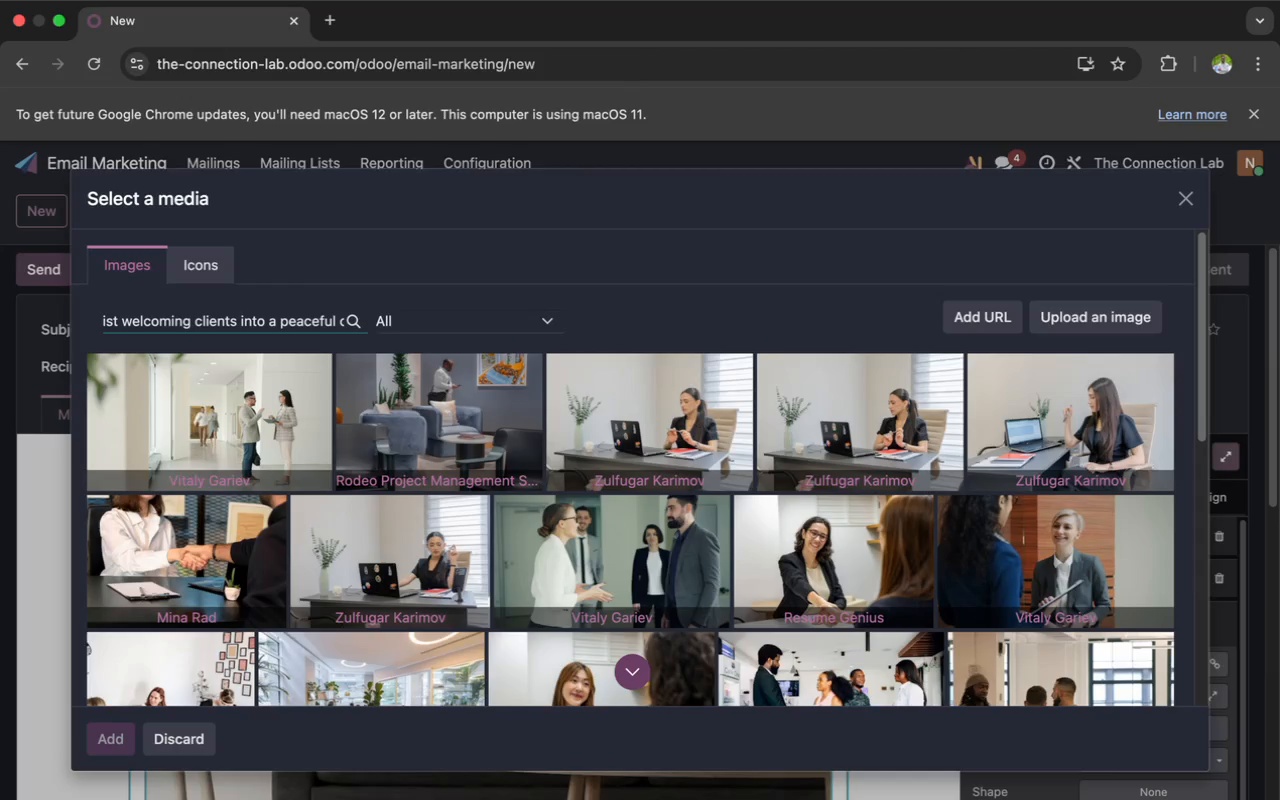 
scroll: coordinate [522, 410], scroll_direction: down, amount: 26.0
 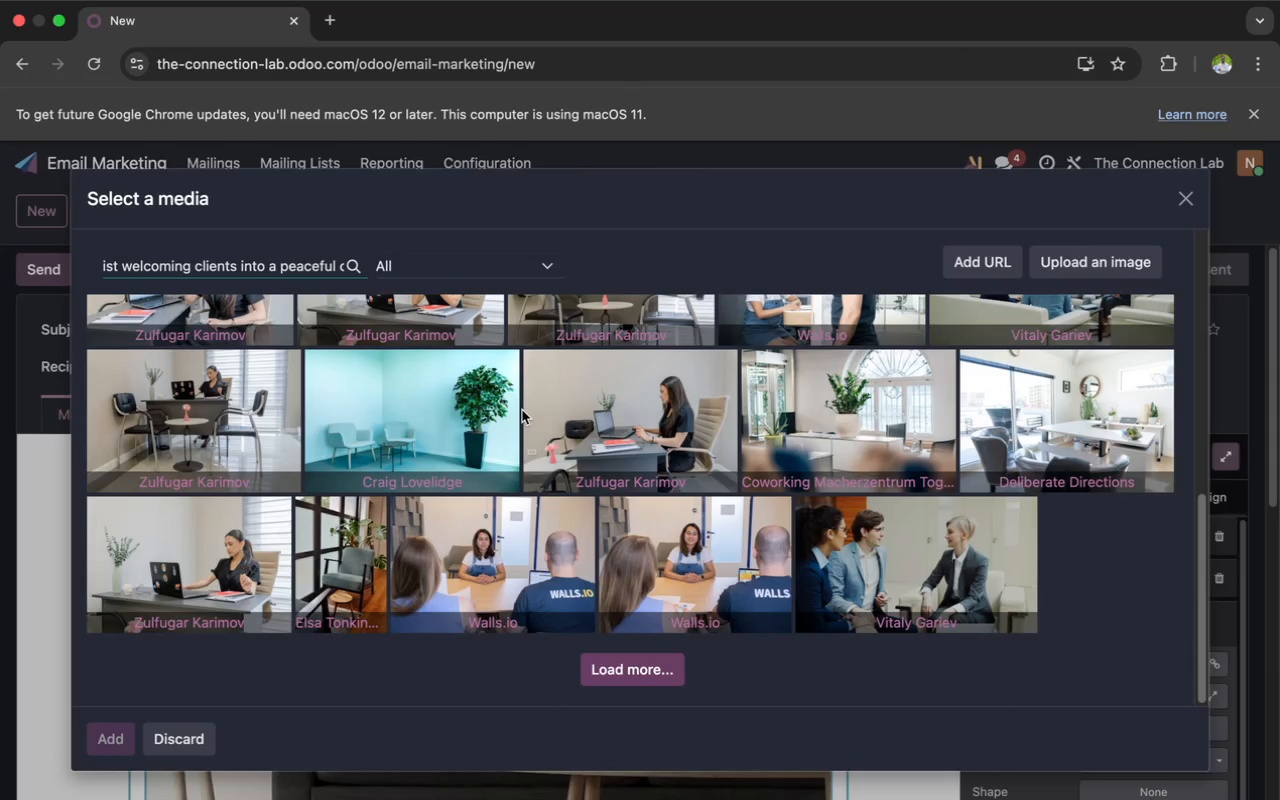 
scroll: coordinate [663, 447], scroll_direction: up, amount: 21.0
 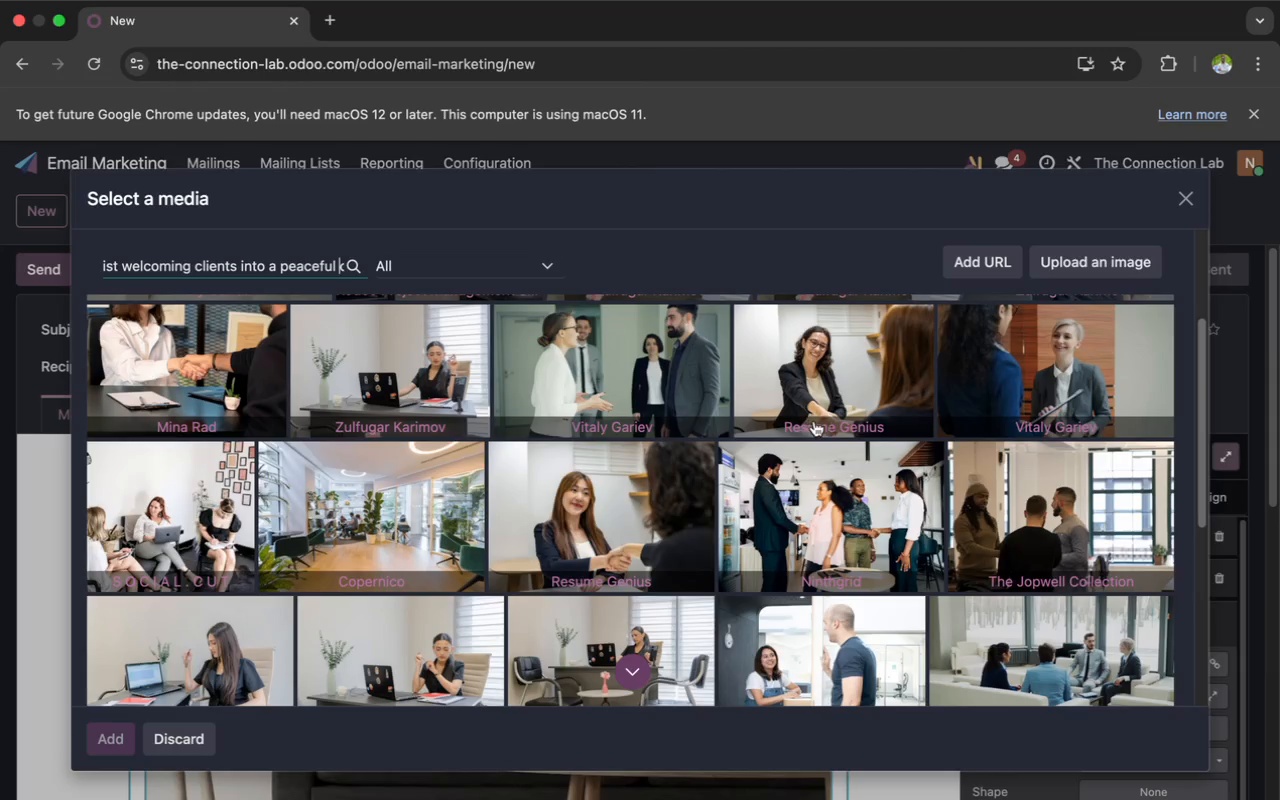 
left_click([835, 405])
 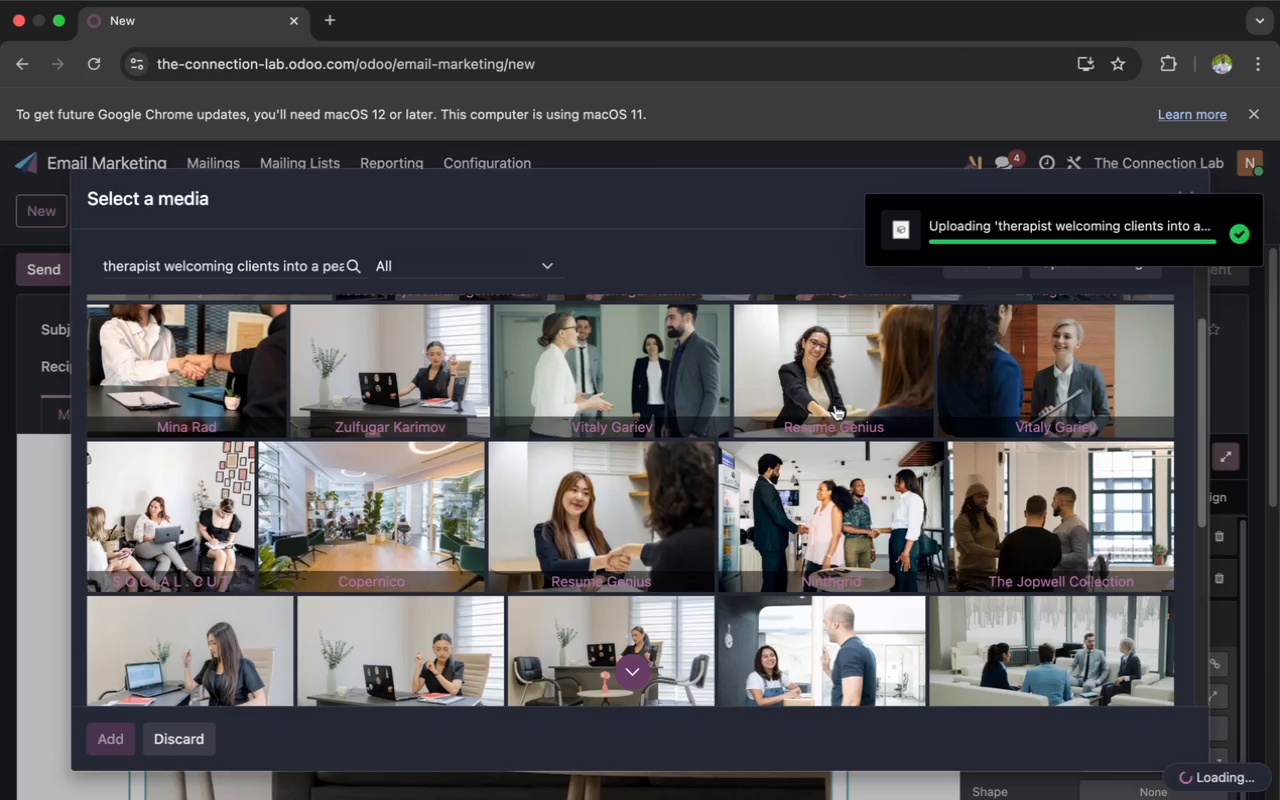 
scroll: coordinate [835, 405], scroll_direction: up, amount: 14.0
 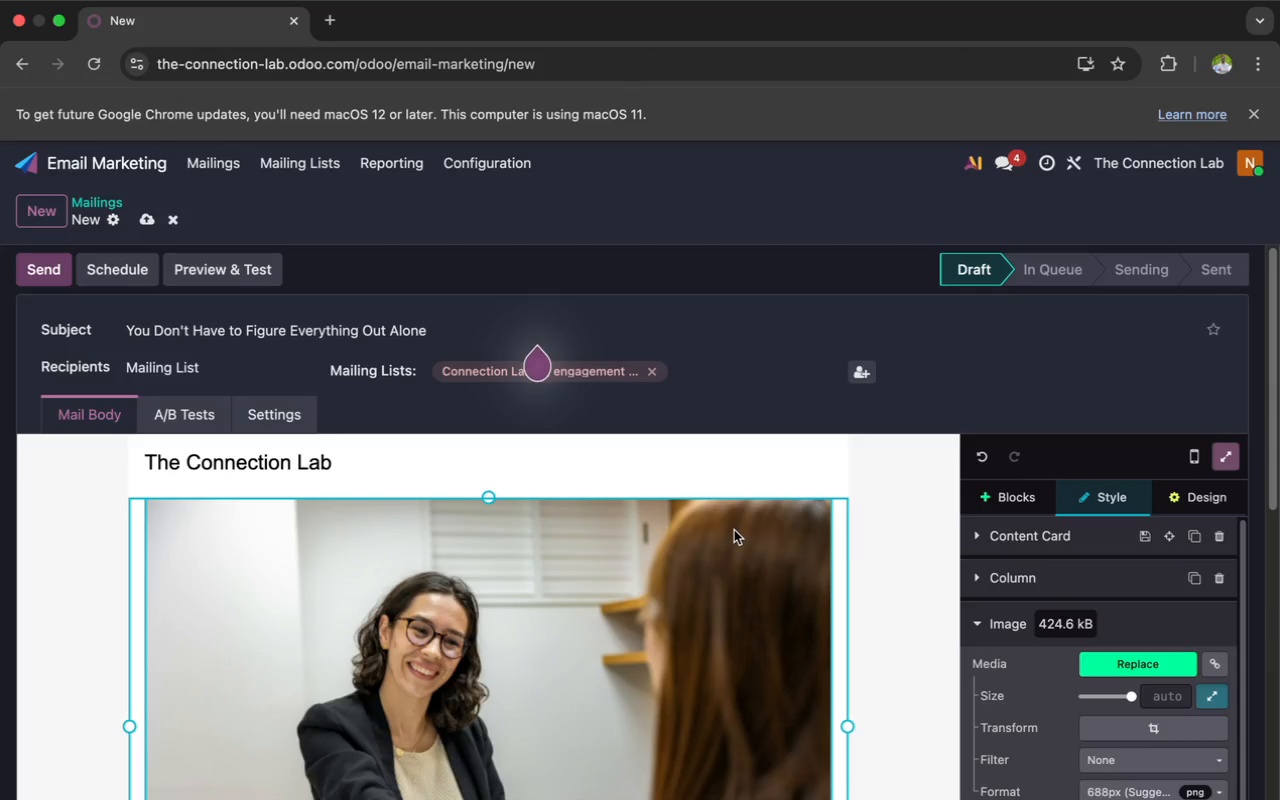 
wait(7.12)
 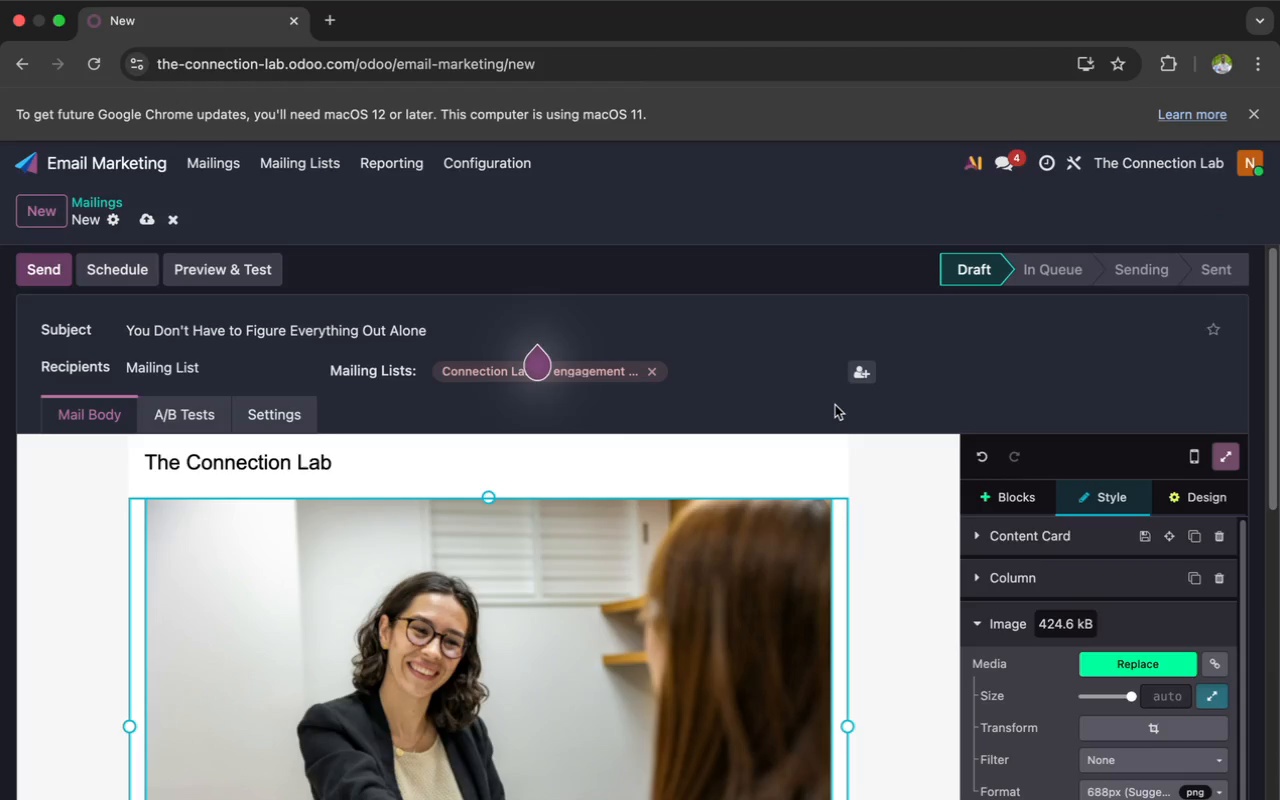 
left_click([1118, 735])
 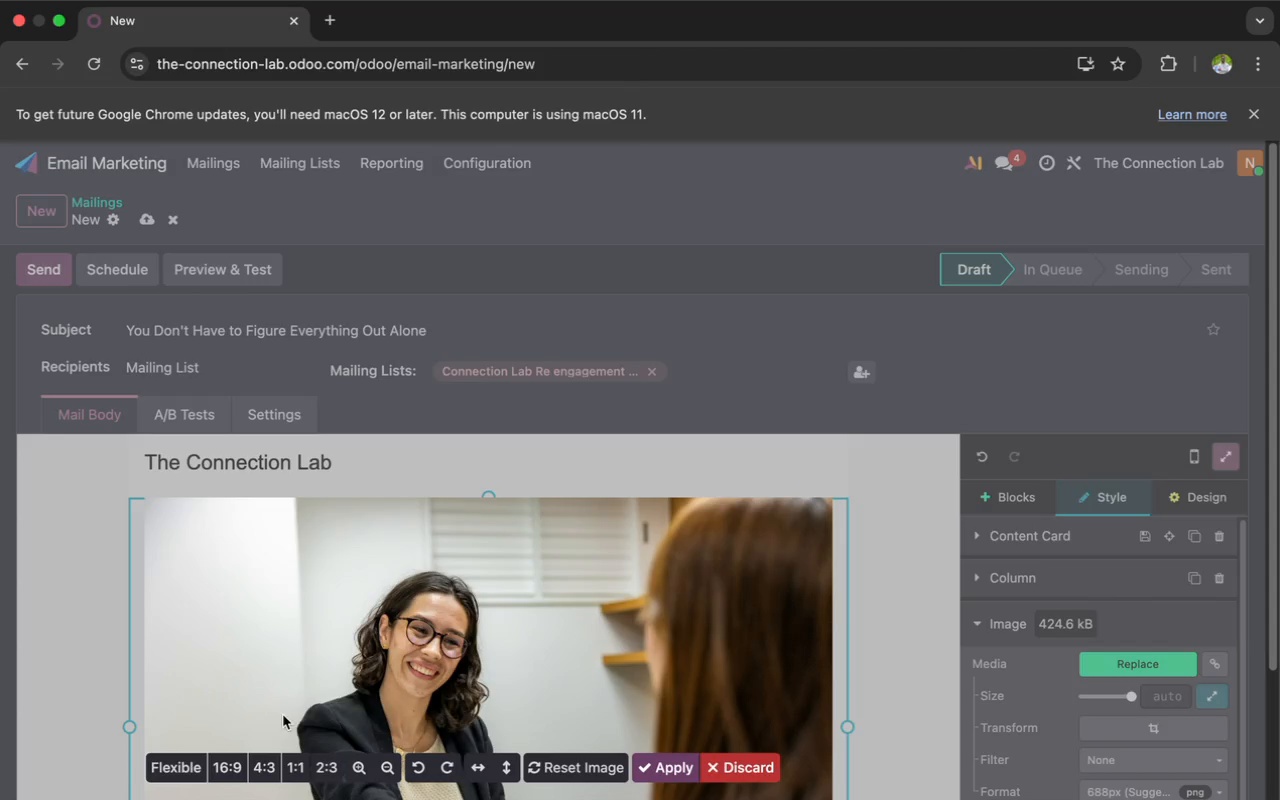 
left_click([228, 761])
 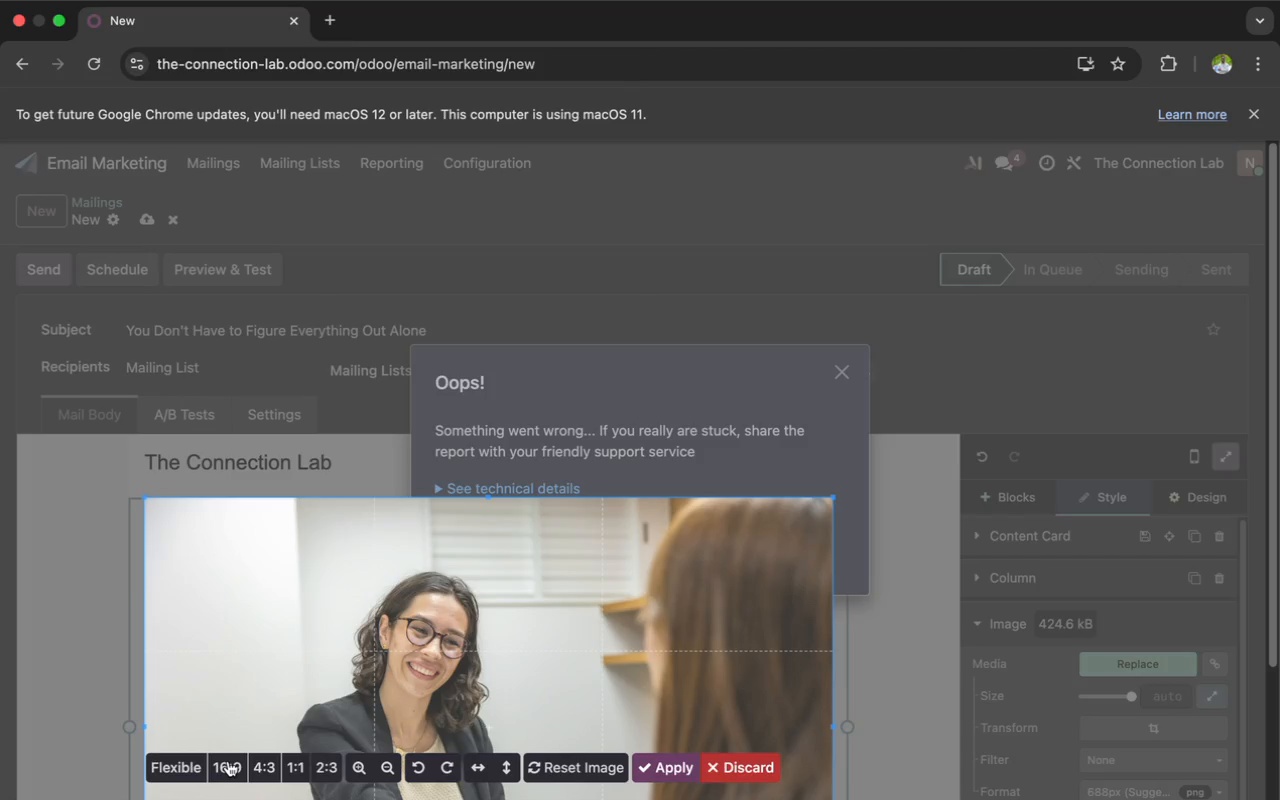 
wait(16.5)
 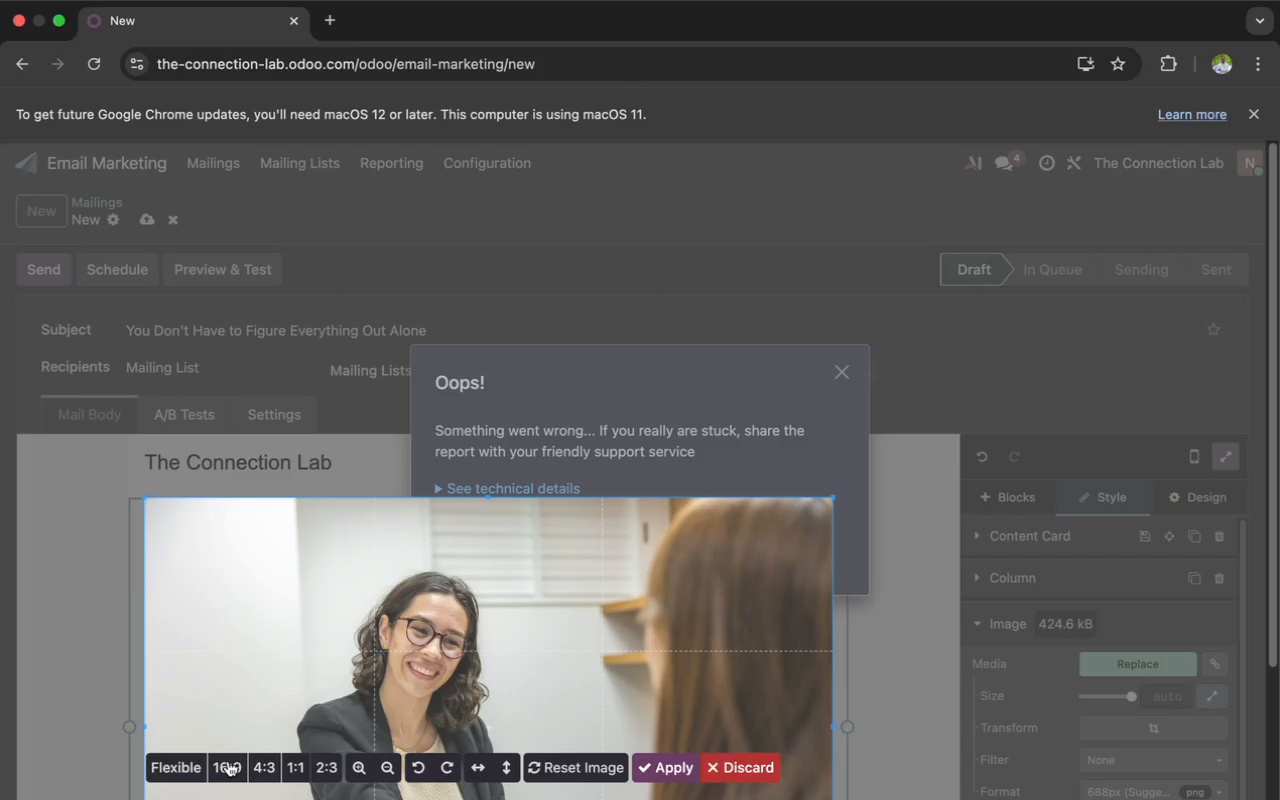 
scroll: coordinate [228, 761], scroll_direction: down, amount: 3.0
 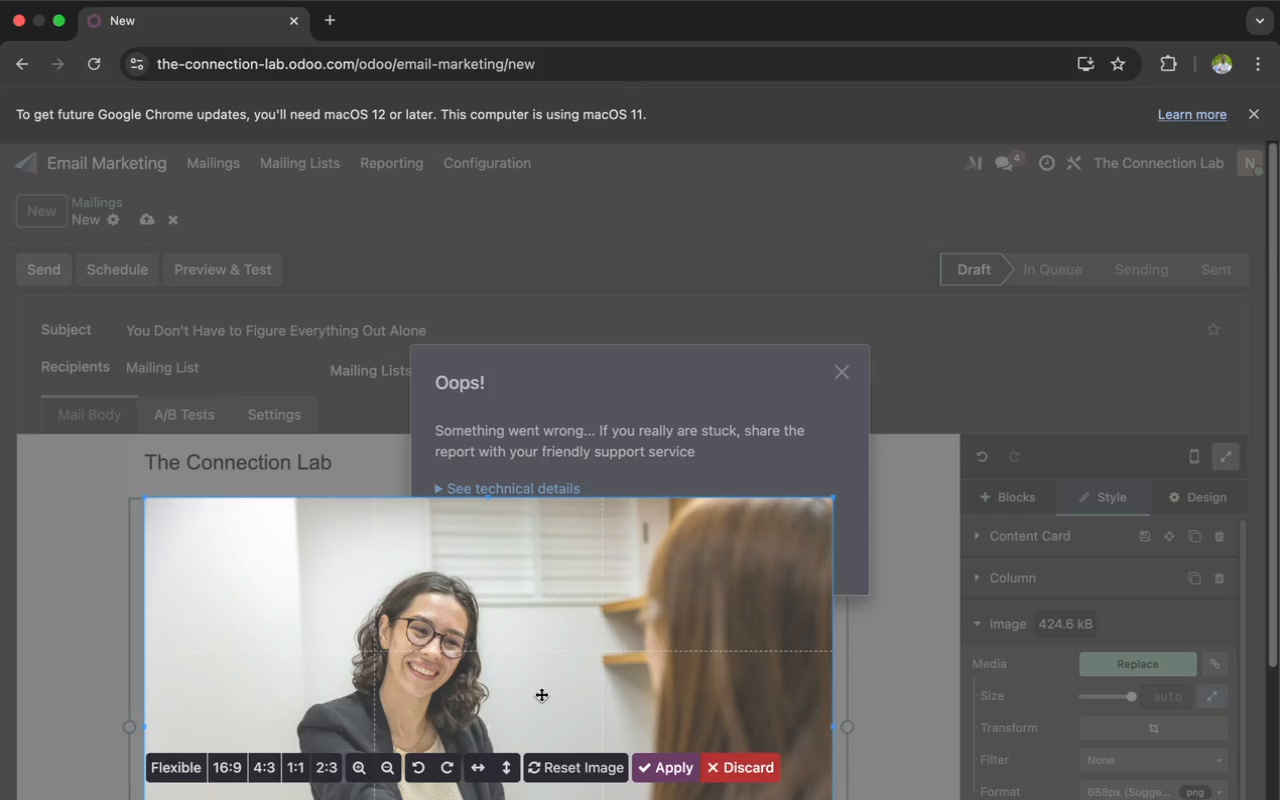 
wait(9.25)
 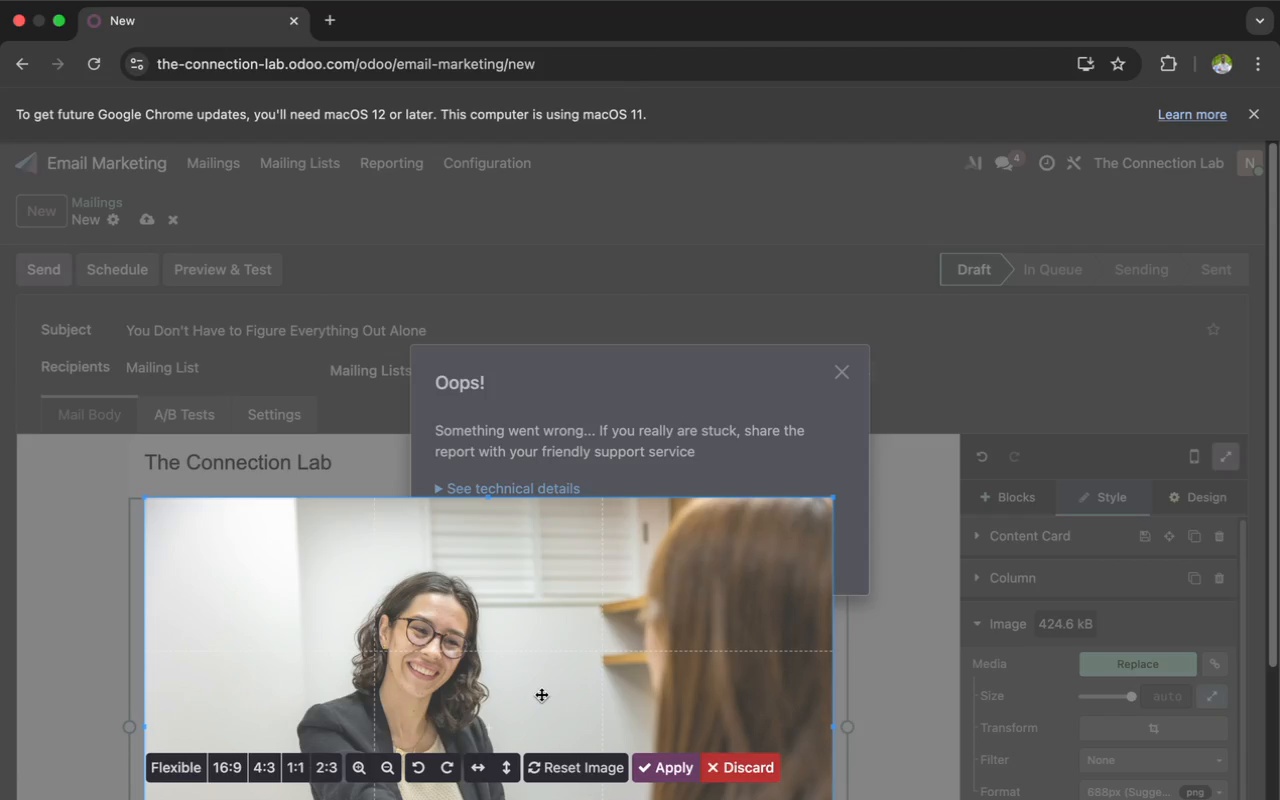 
left_click([667, 766])
 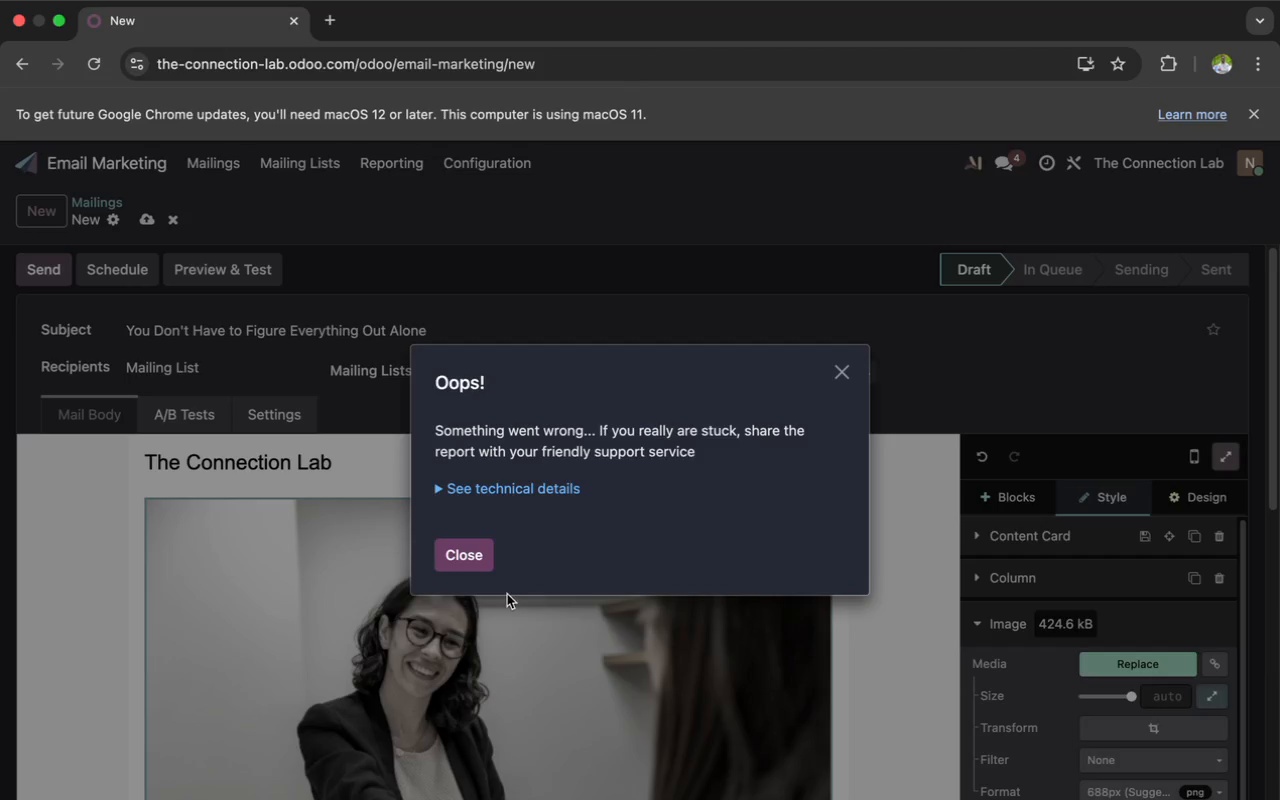 
left_click([453, 557])
 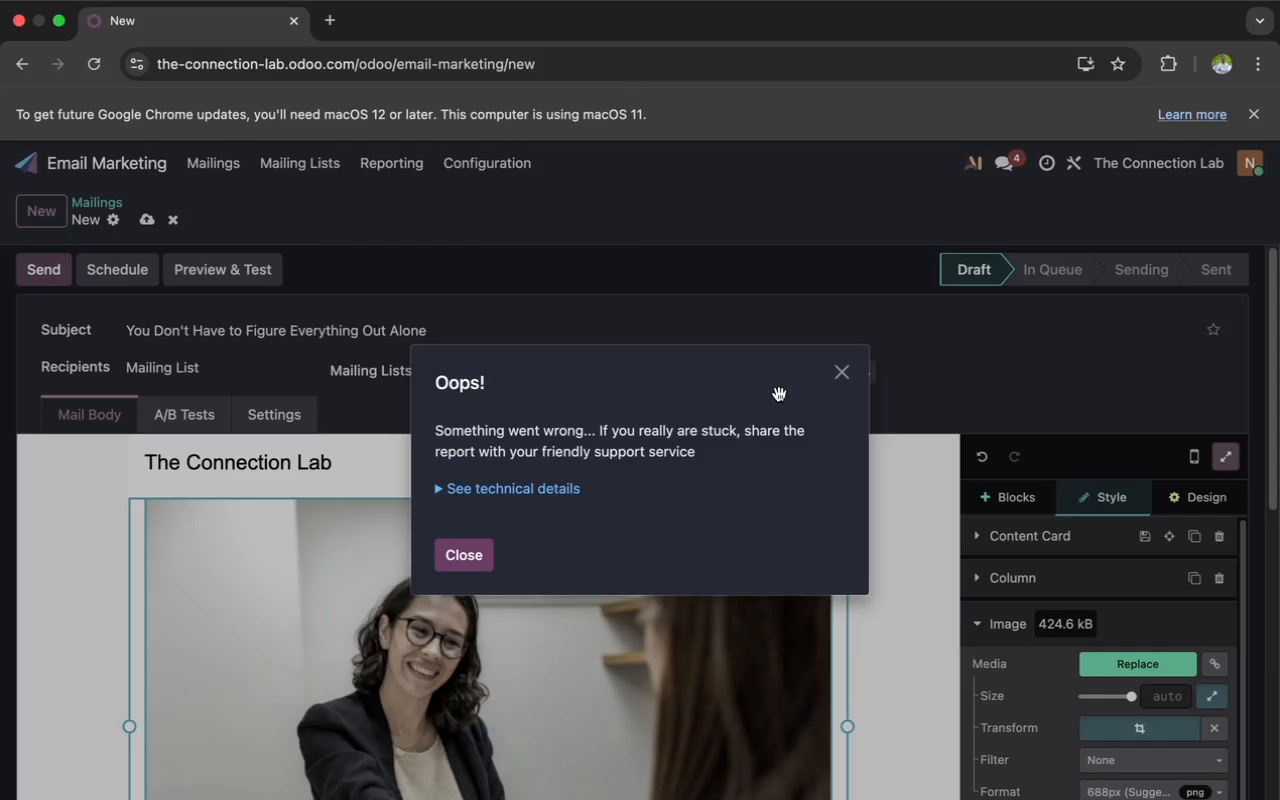 
left_click([843, 380])
 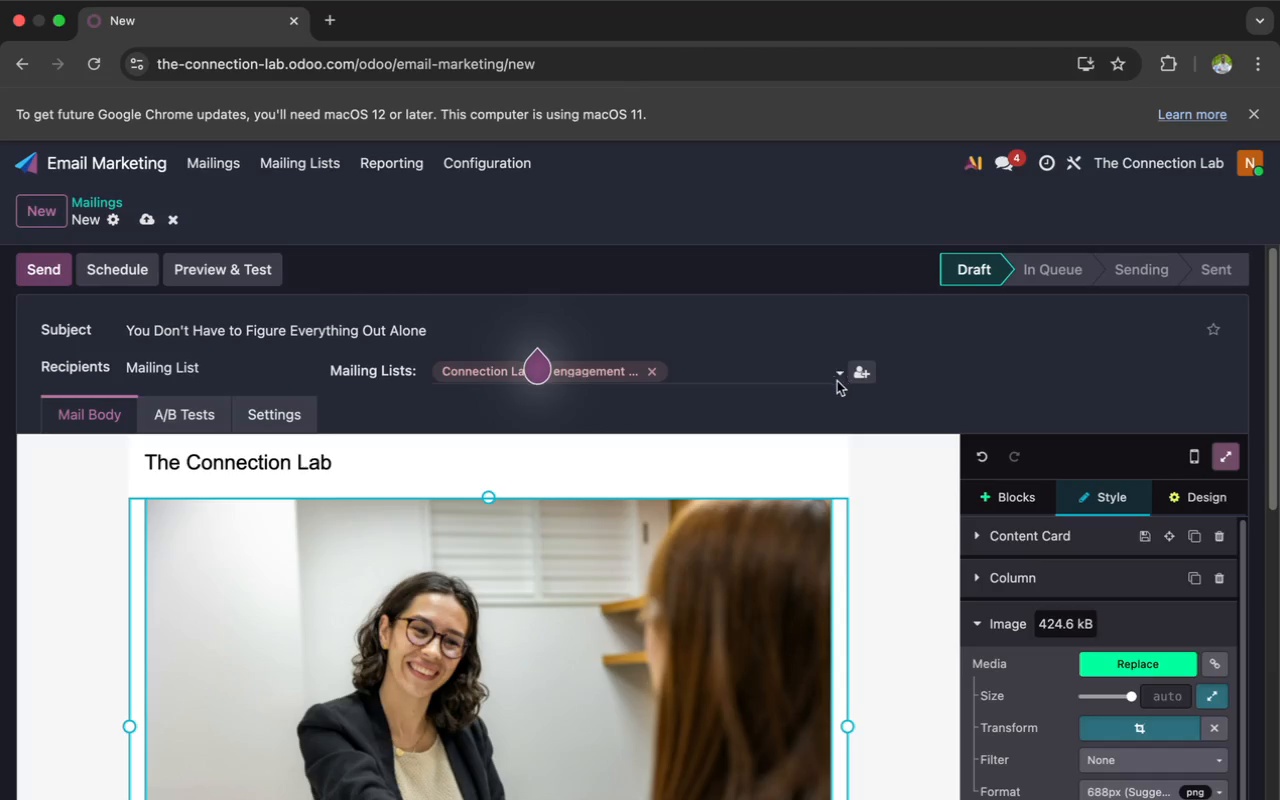 
scroll: coordinate [616, 566], scroll_direction: down, amount: 26.0
 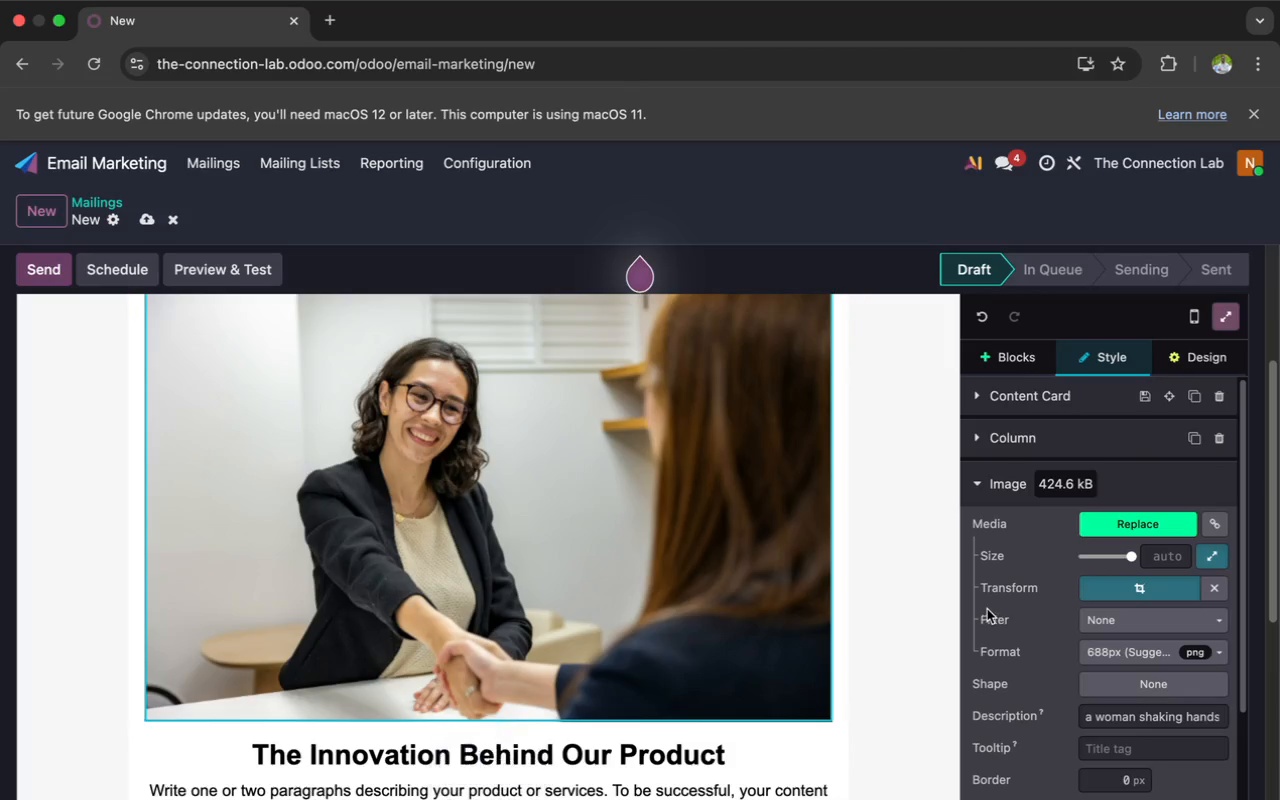 
left_click([1109, 590])
 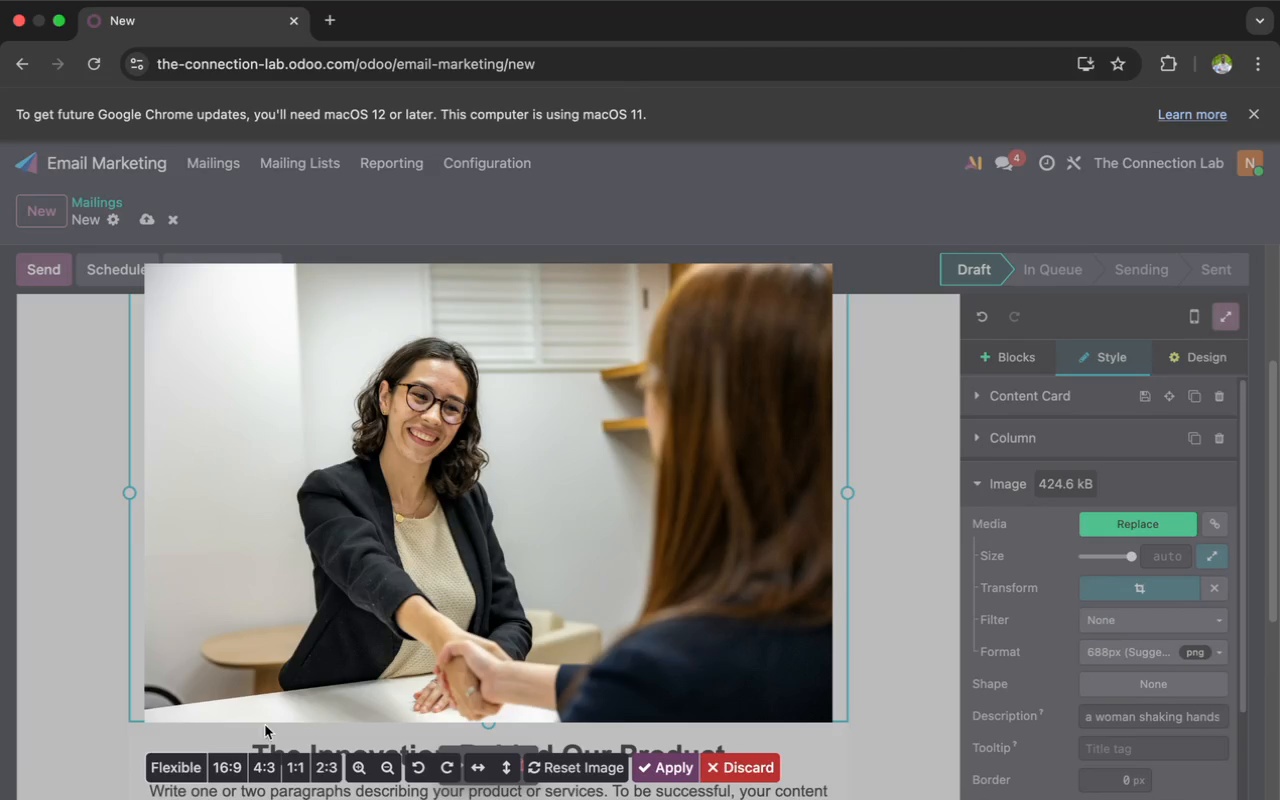 
left_click([220, 767])
 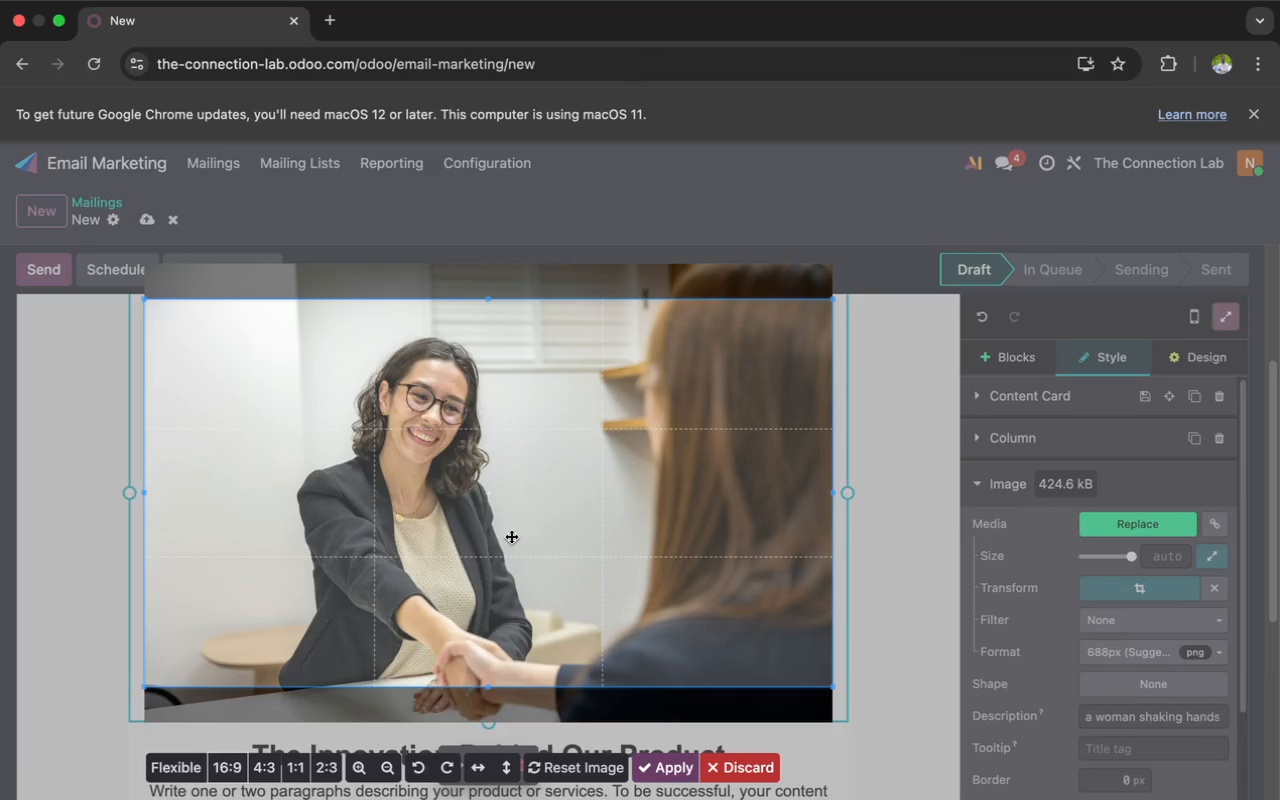 
left_click_drag(start_coordinate=[507, 528], to_coordinate=[507, 546])
 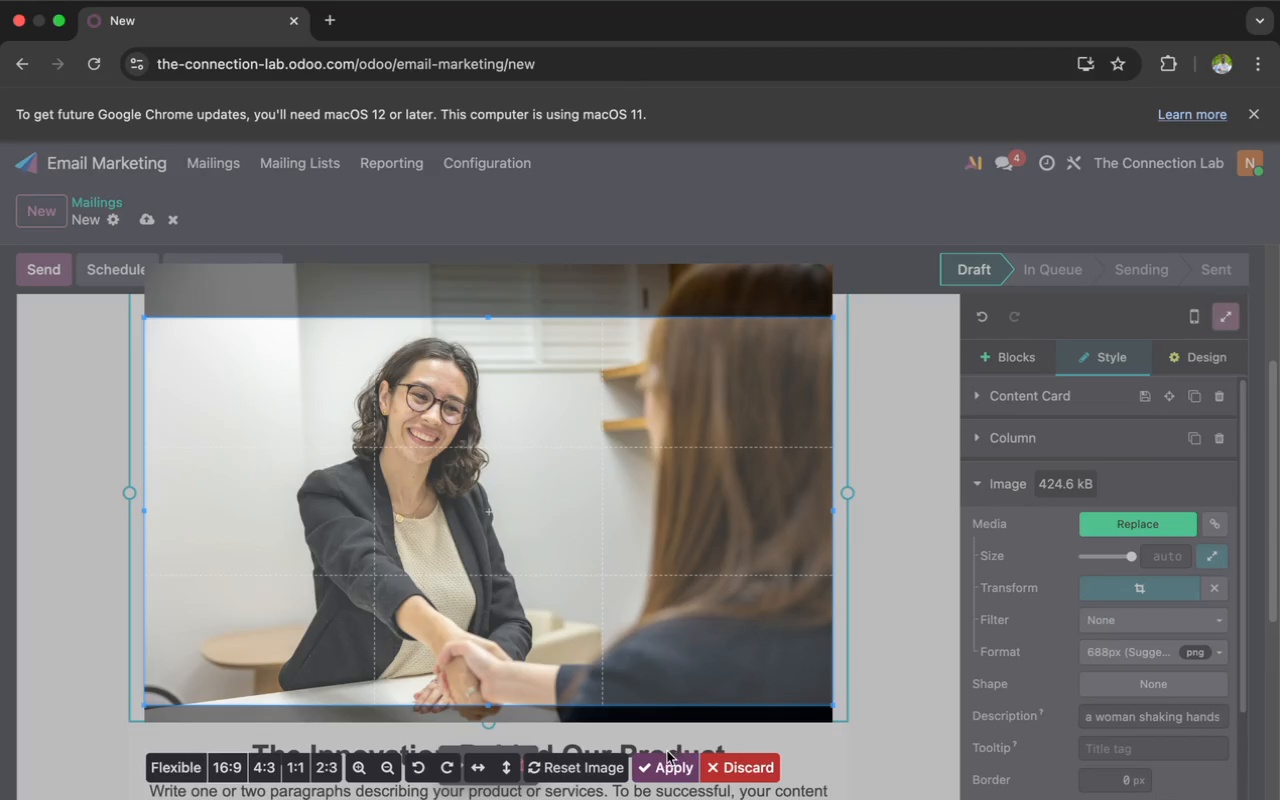 
left_click([665, 761])
 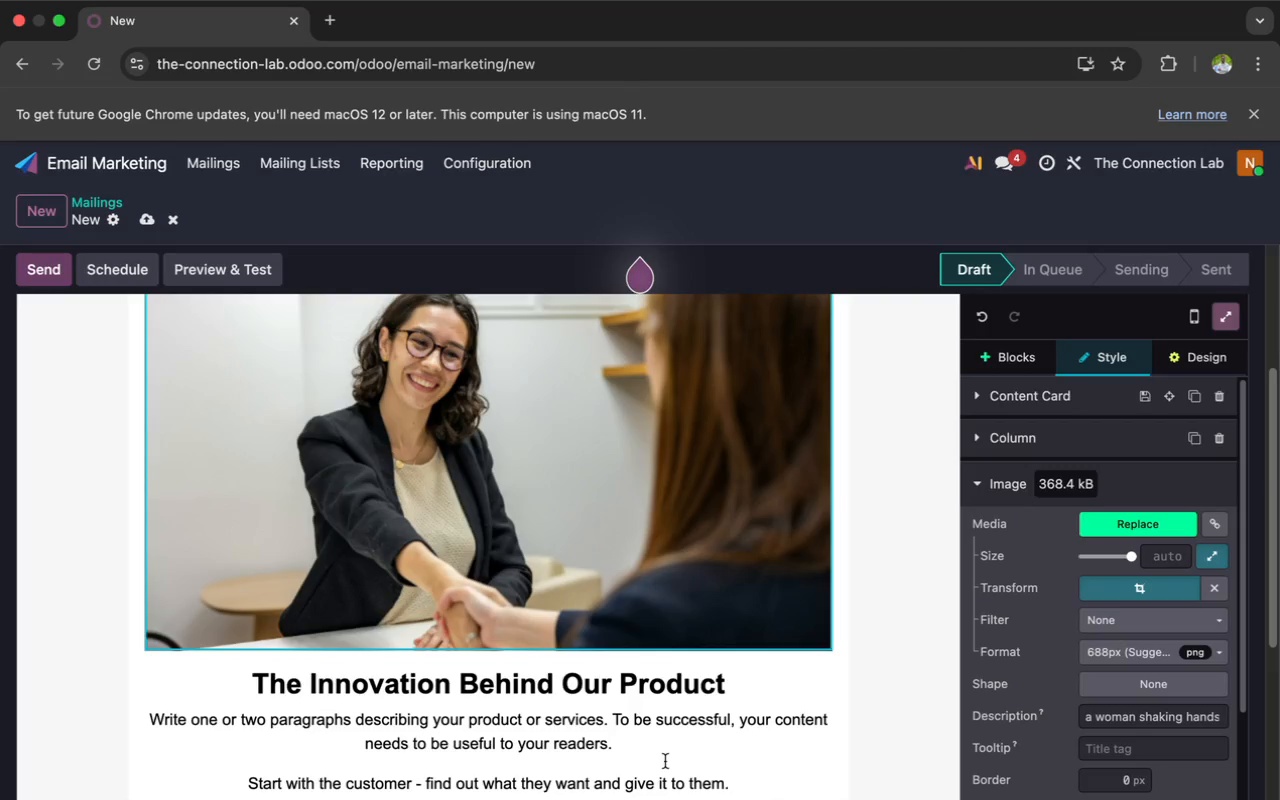 
wait(9.03)
 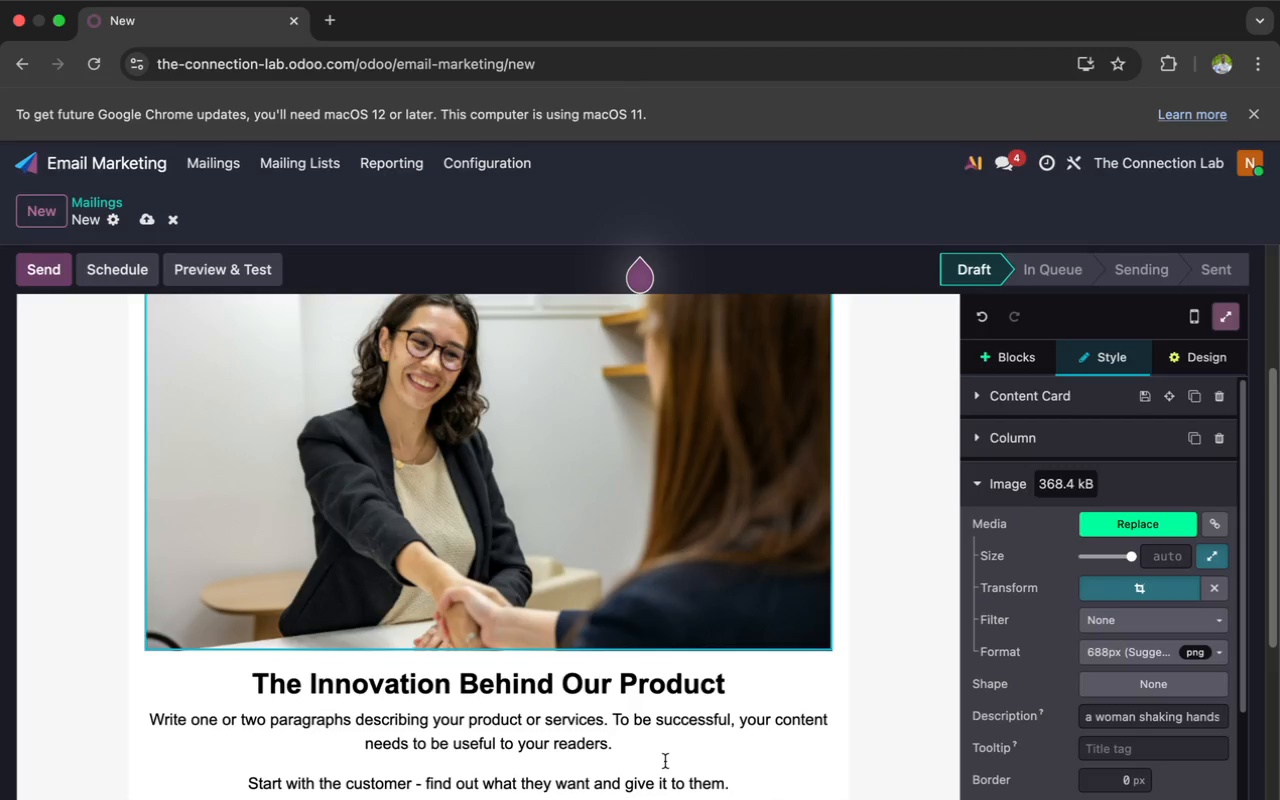 
scroll: coordinate [670, 574], scroll_direction: up, amount: 9.0
 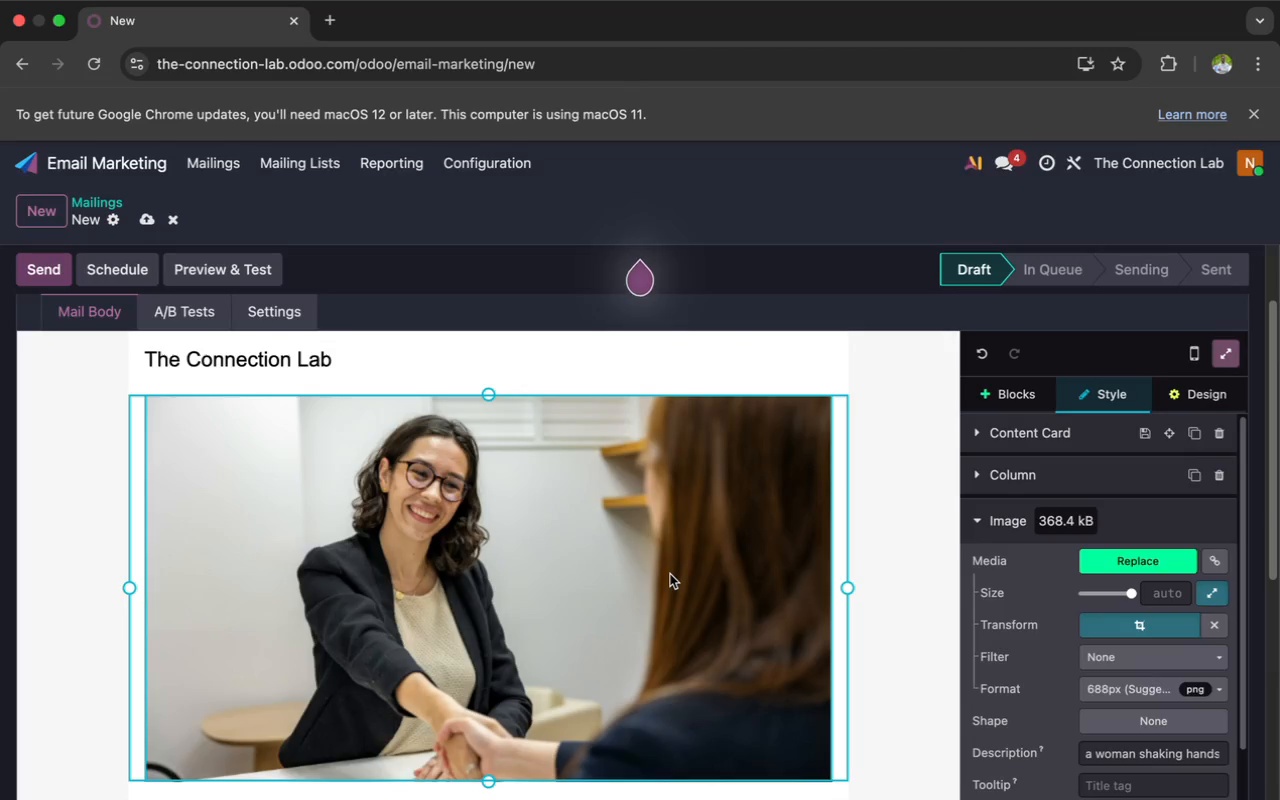 
scroll: coordinate [669, 571], scroll_direction: down, amount: 10.0
 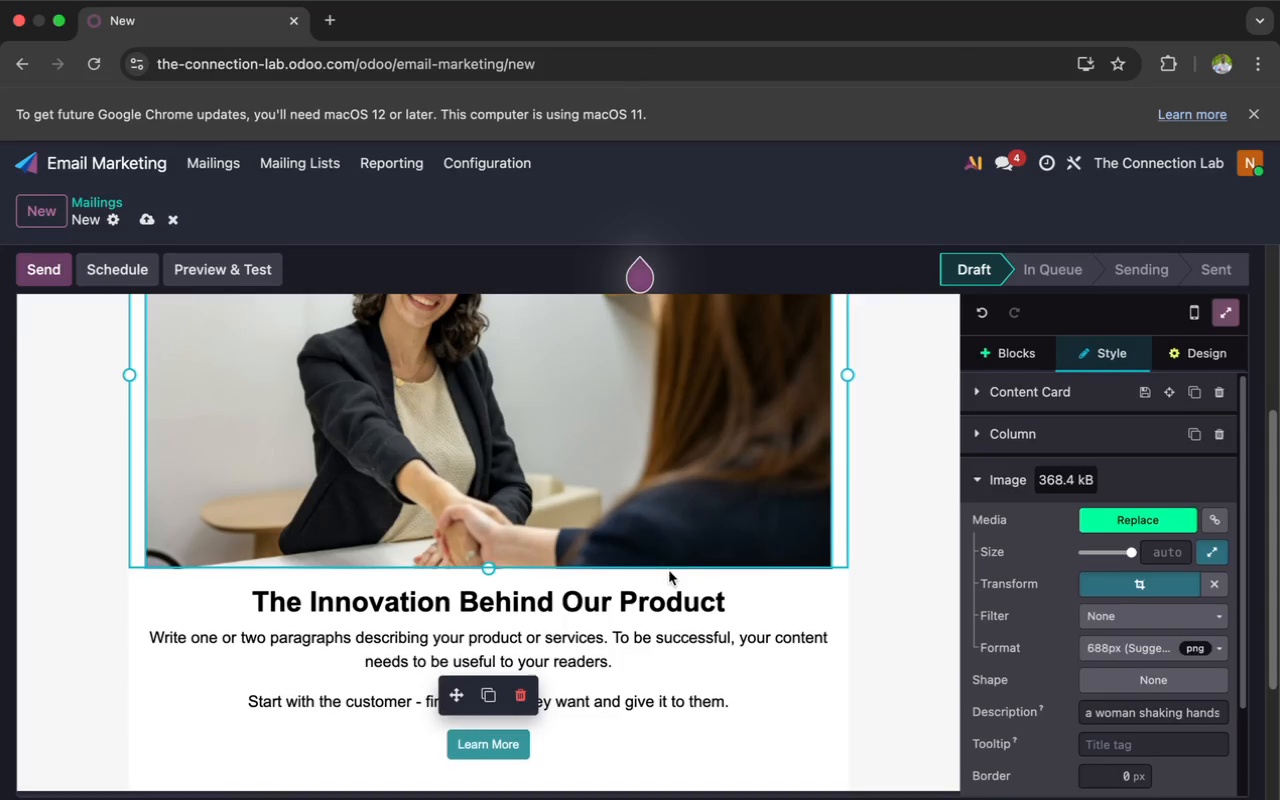 
scroll: coordinate [669, 571], scroll_direction: none, amount: 0.0
 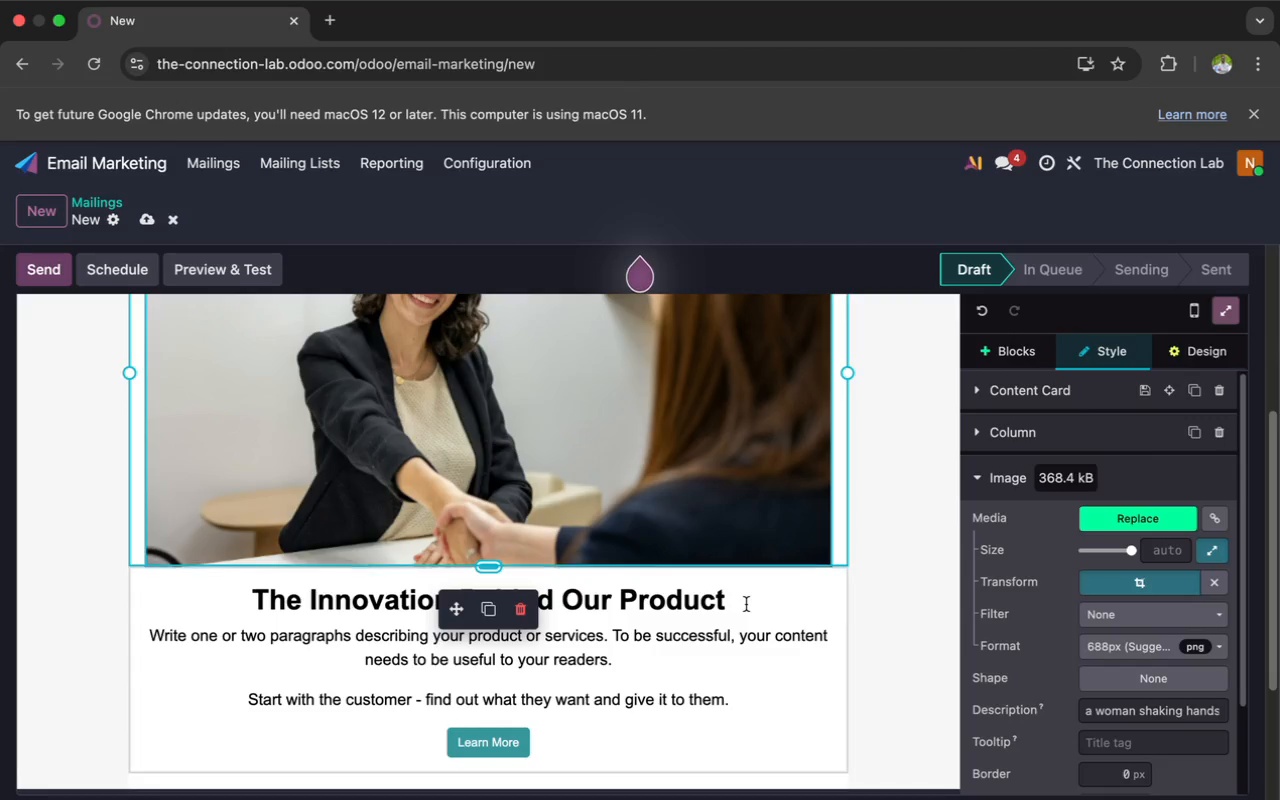 
left_click_drag(start_coordinate=[733, 601], to_coordinate=[252, 588])
 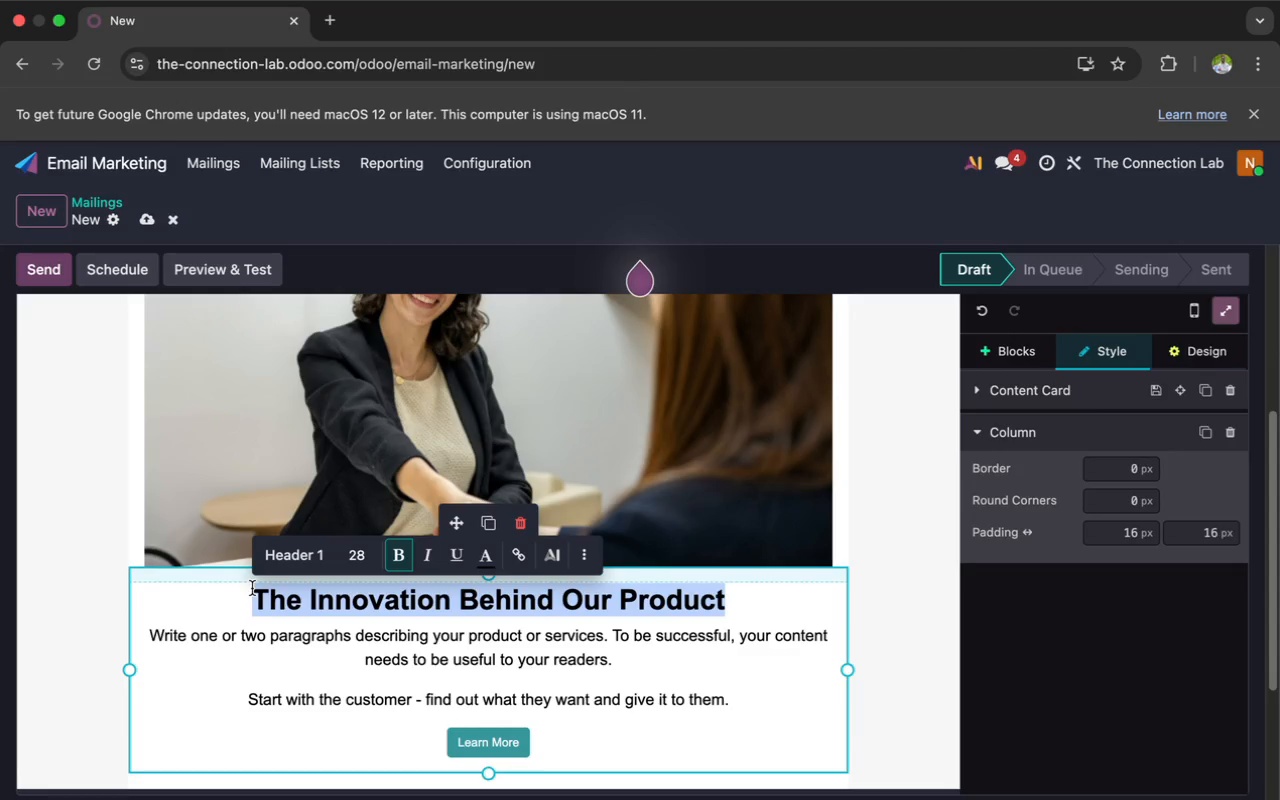 
type(Sometmes)
 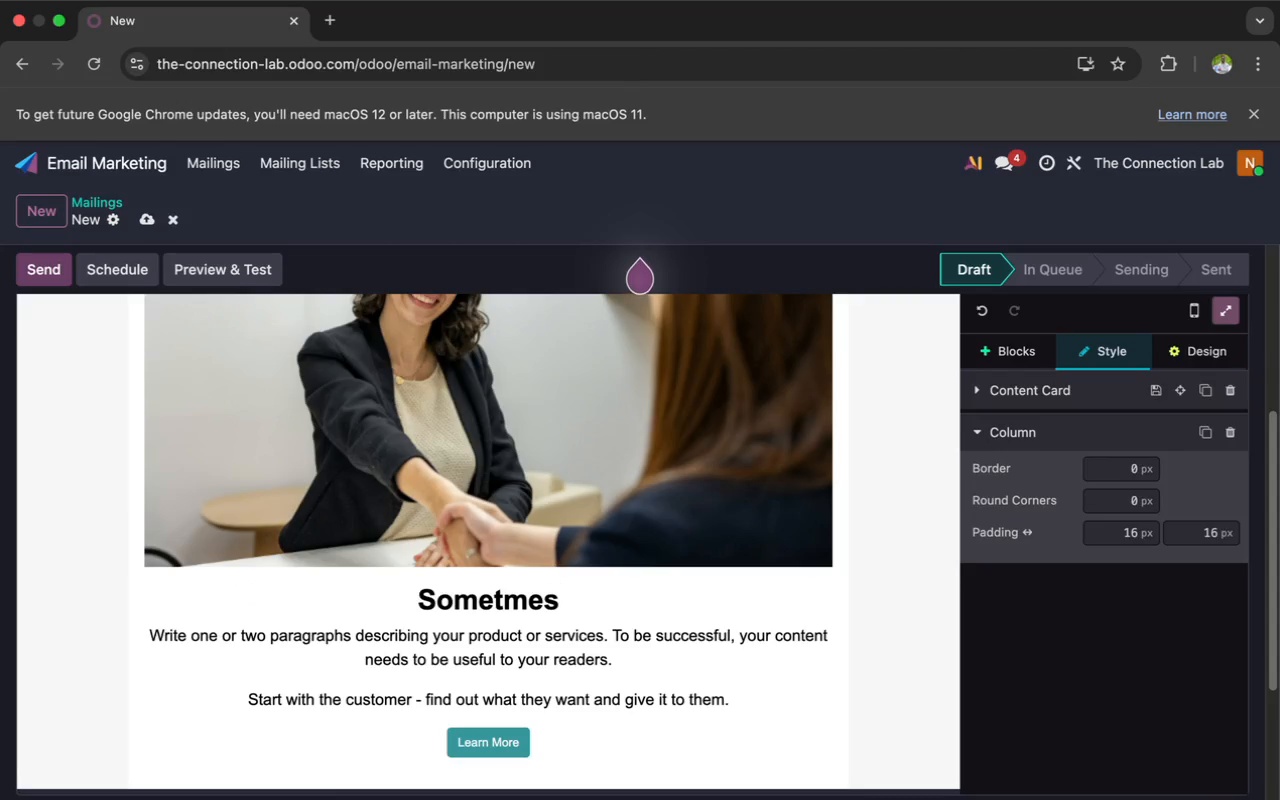 
wait(5.77)
 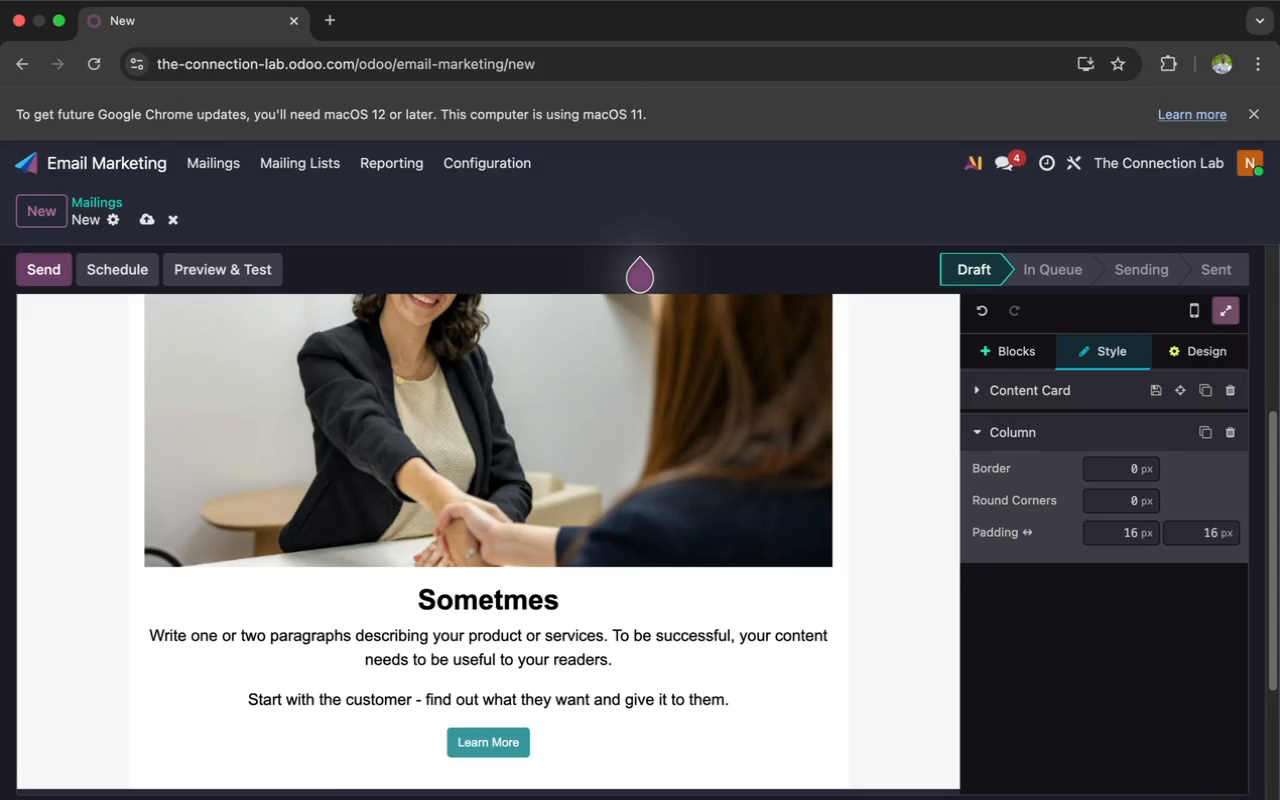 
type( the Fir)
 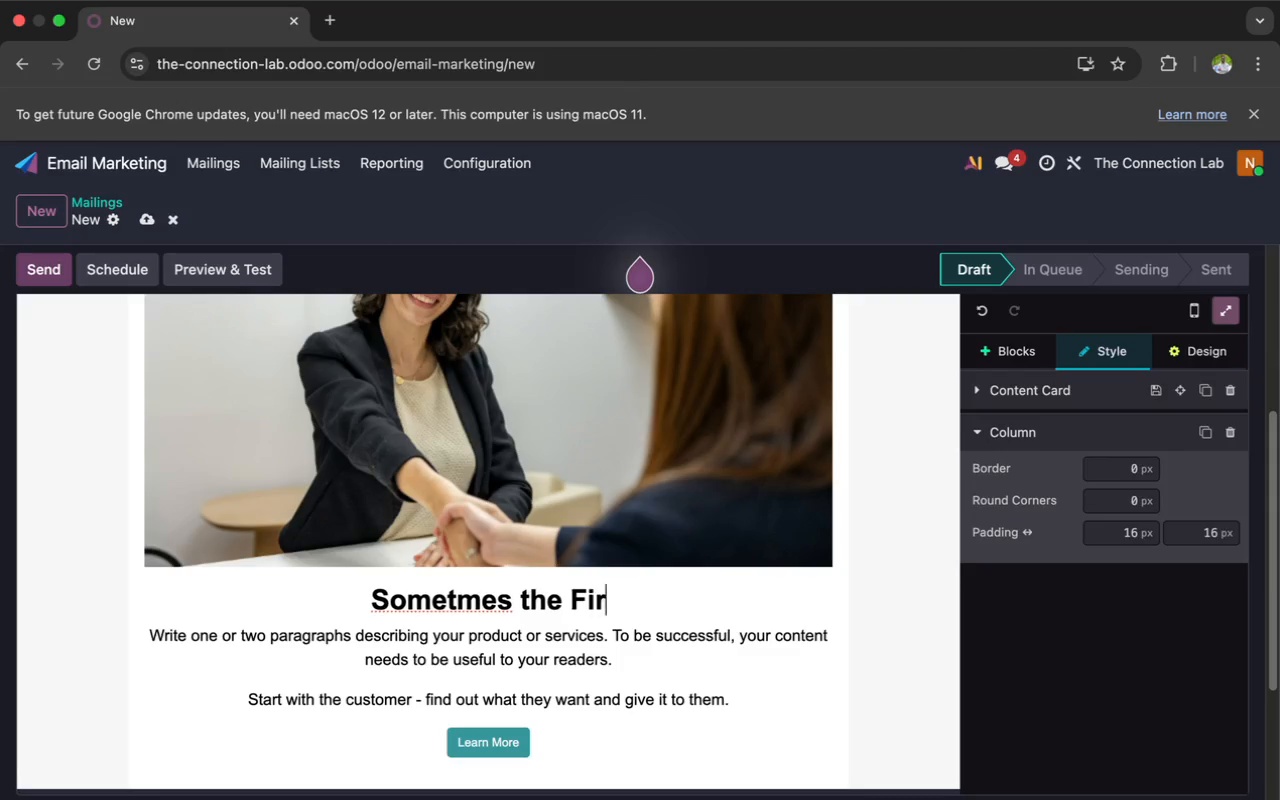 
type(st Step is Simply Talking)
 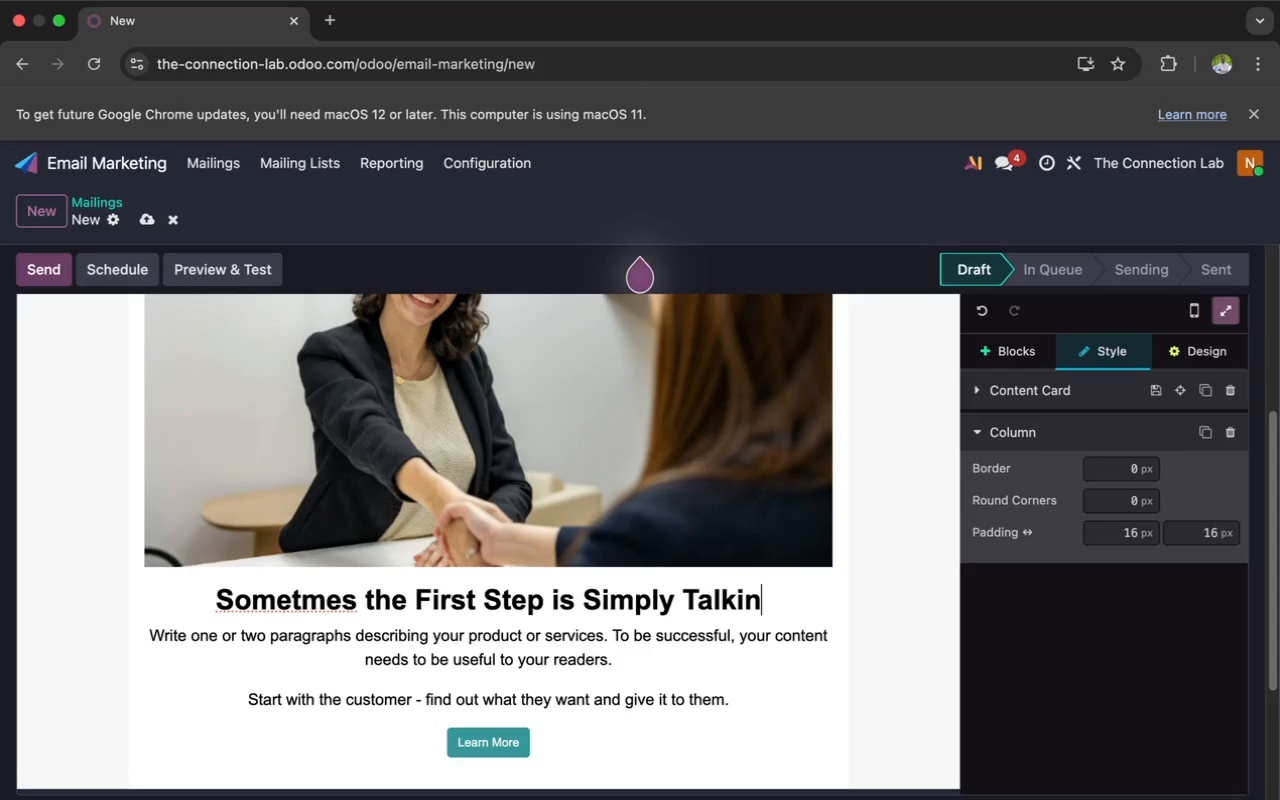 
wait(7.19)
 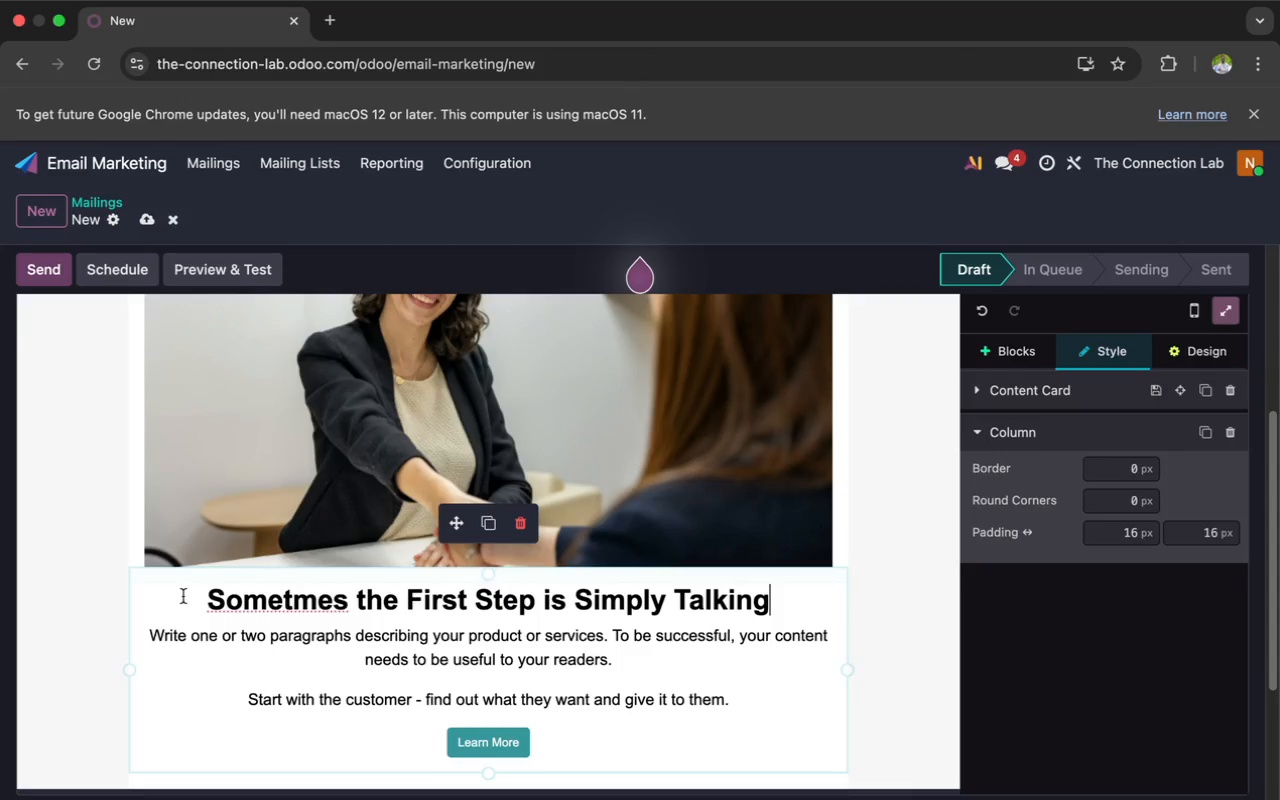 
left_click([301, 601])
 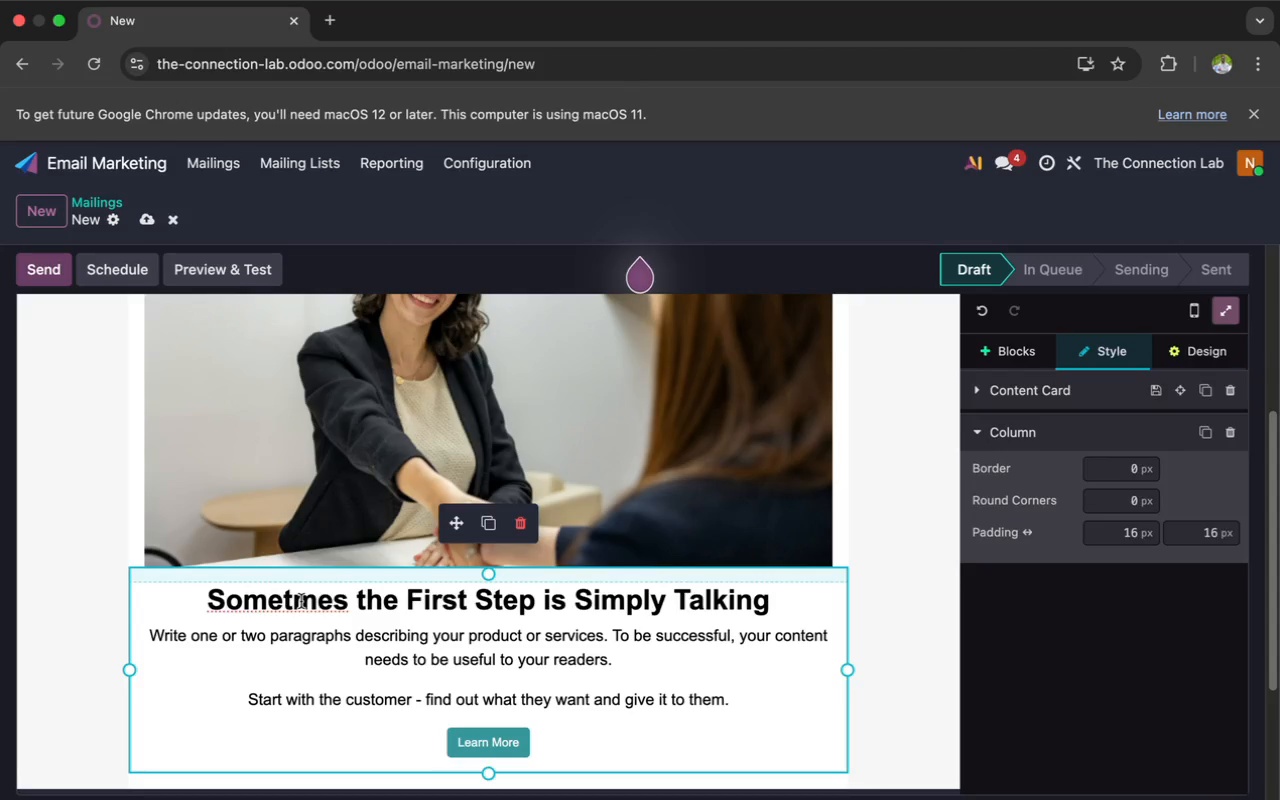 
key(I)
 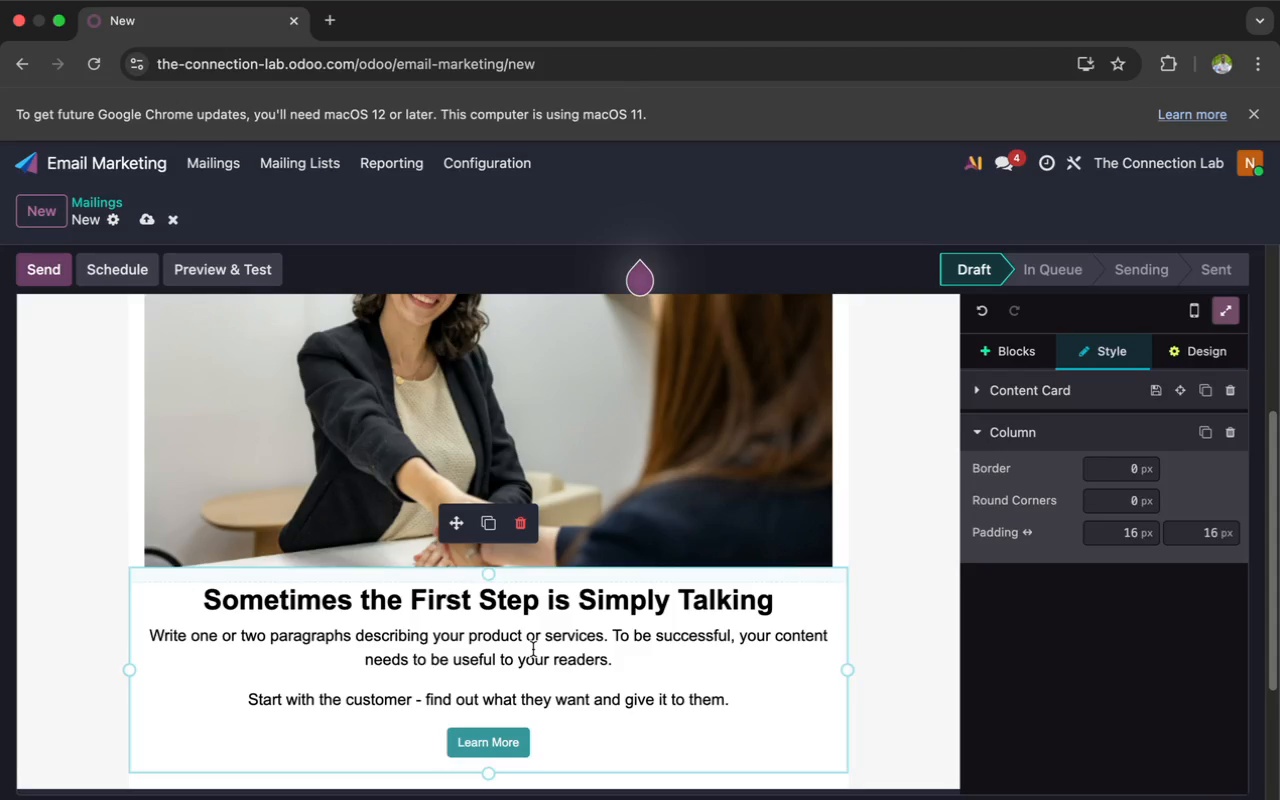 
left_click_drag(start_coordinate=[736, 695], to_coordinate=[114, 638])
 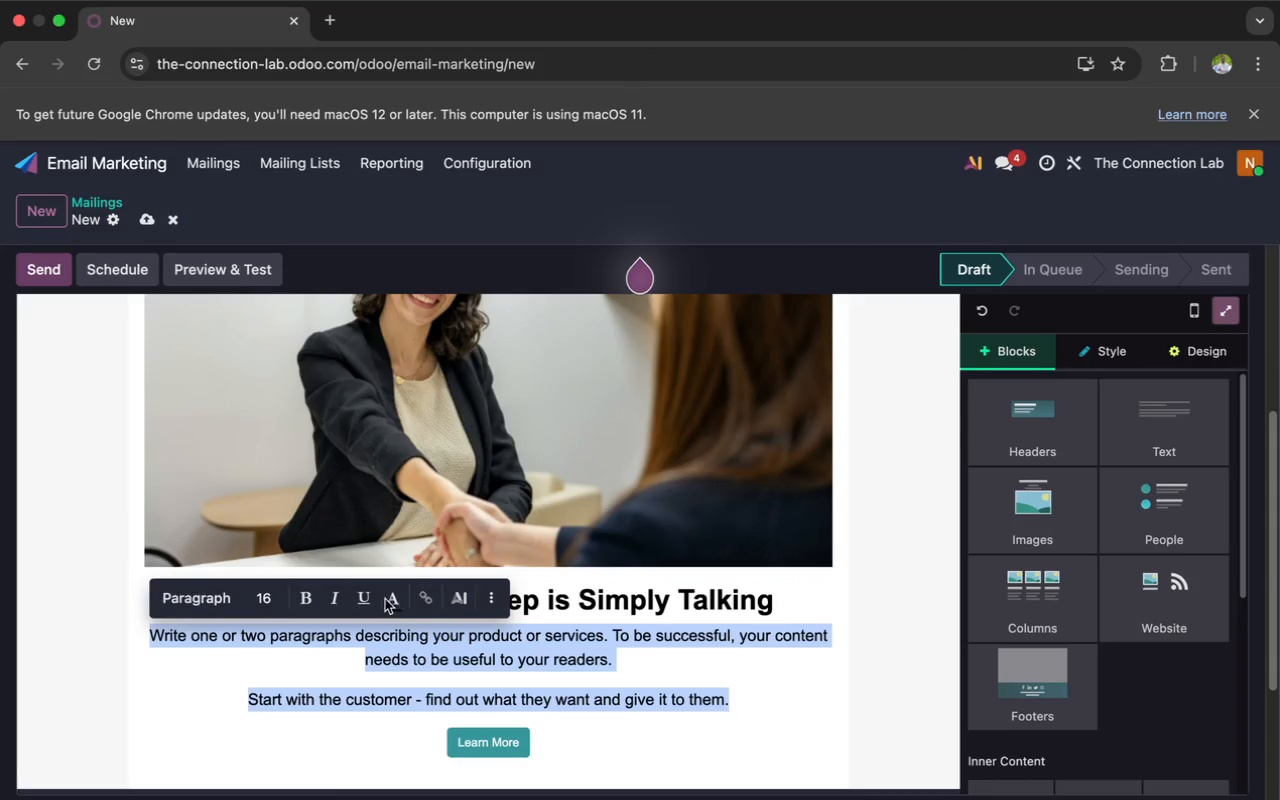 
left_click([489, 597])
 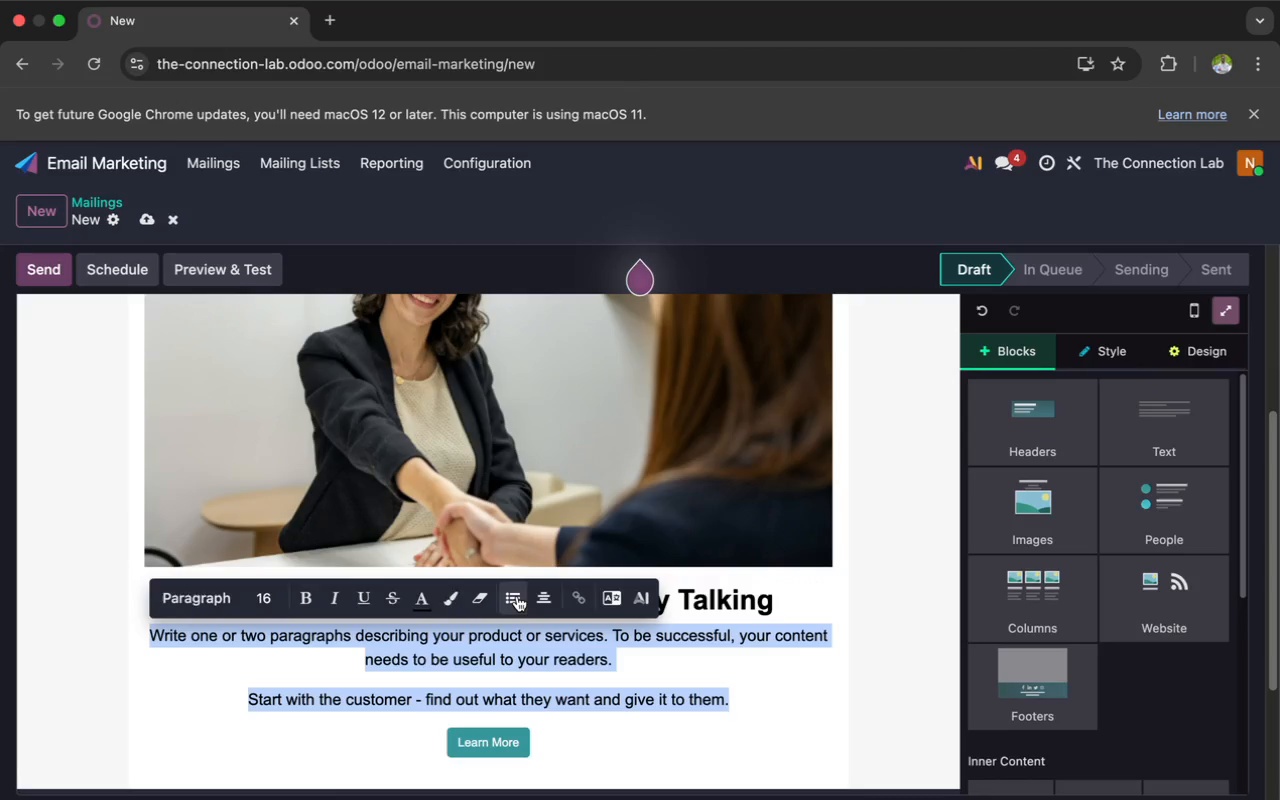 
left_click([542, 596])
 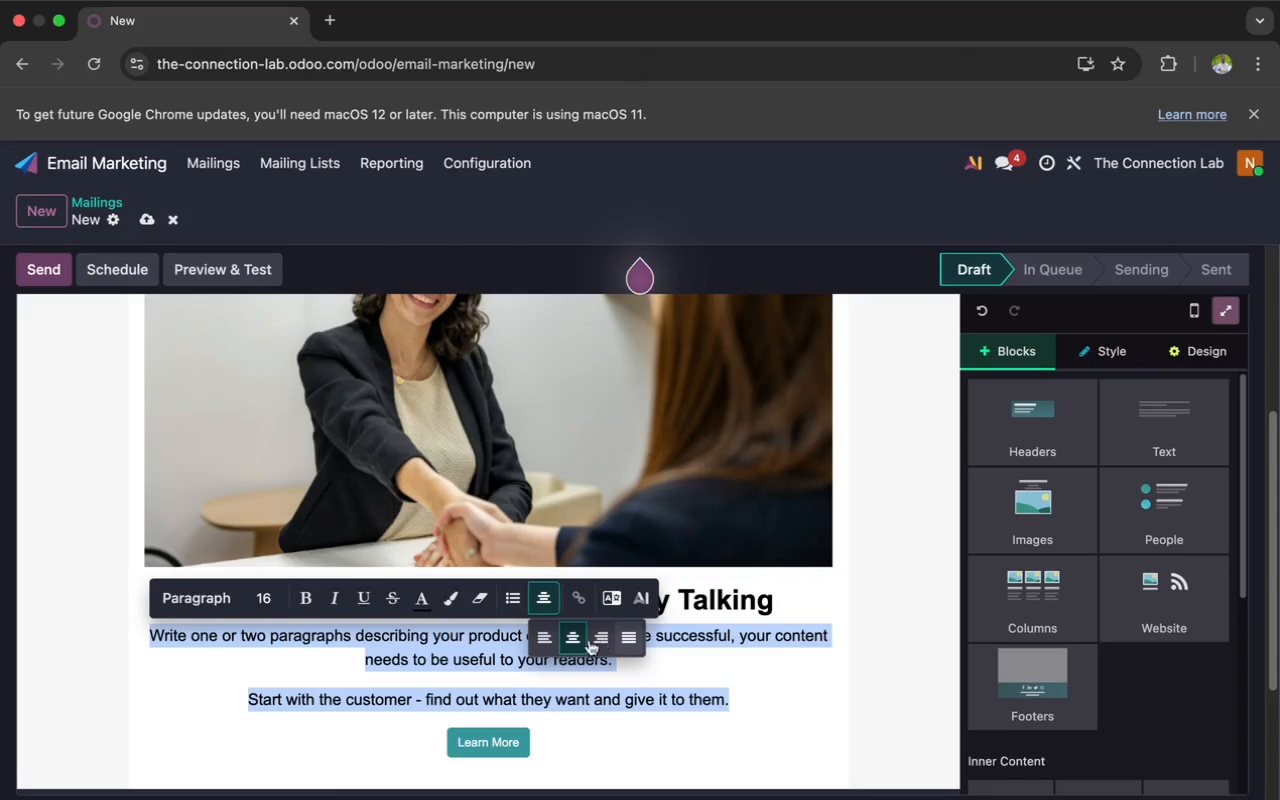 
left_click([549, 641])
 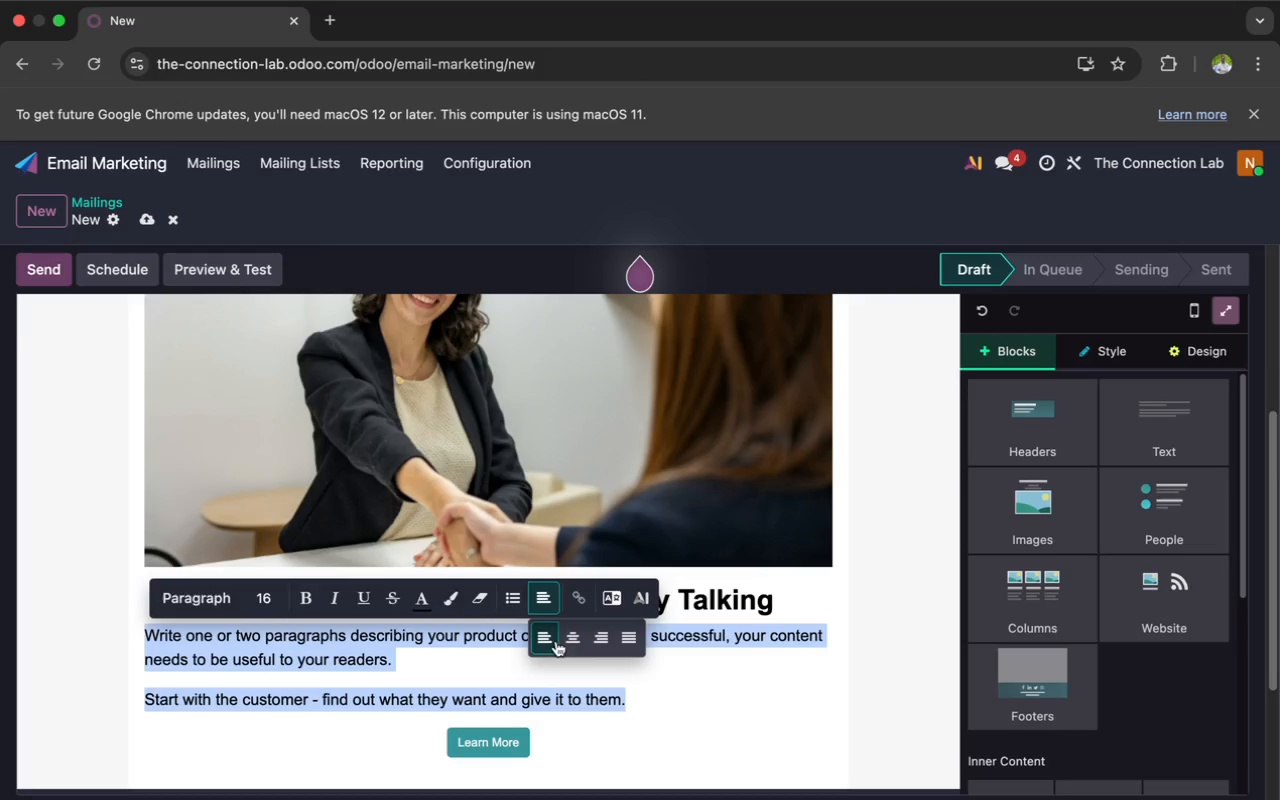 
left_click([627, 637])
 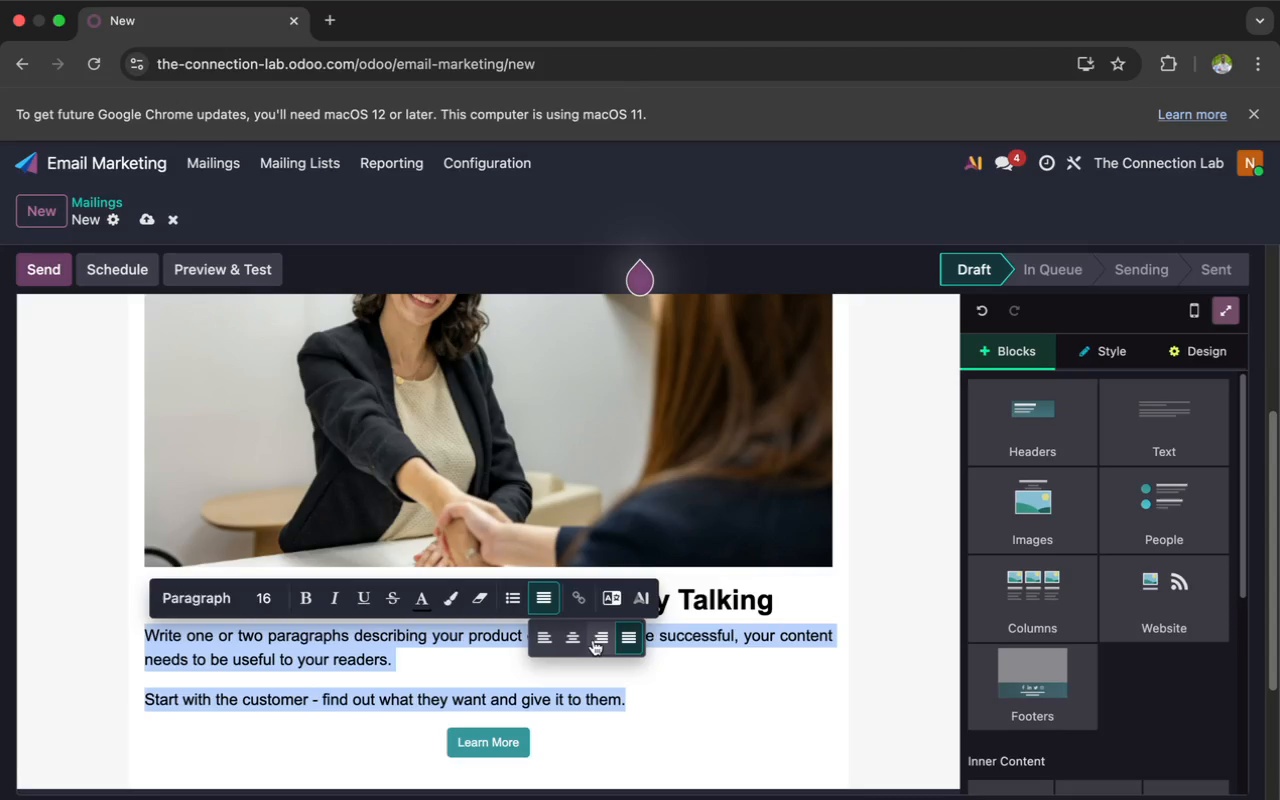 
left_click([544, 639])
 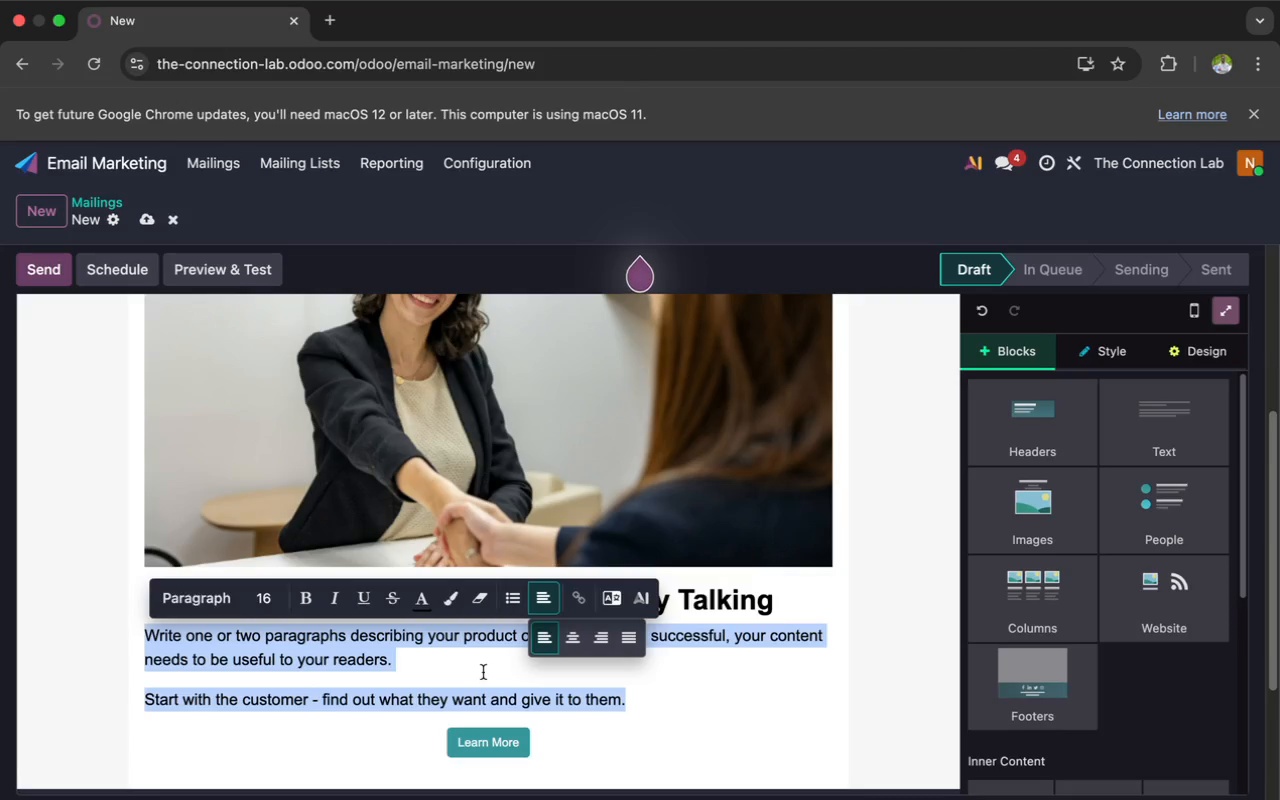 
key(Backspace)
 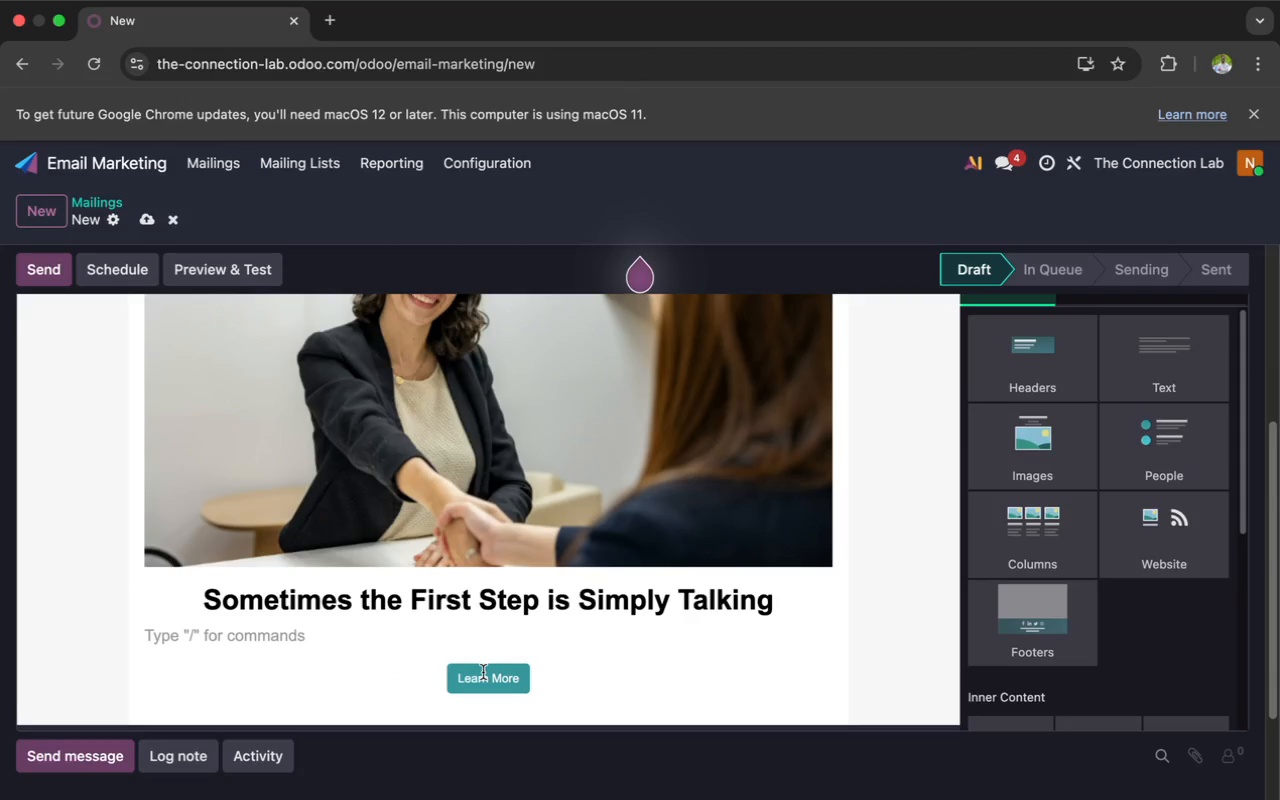 
key(Shift+H)
 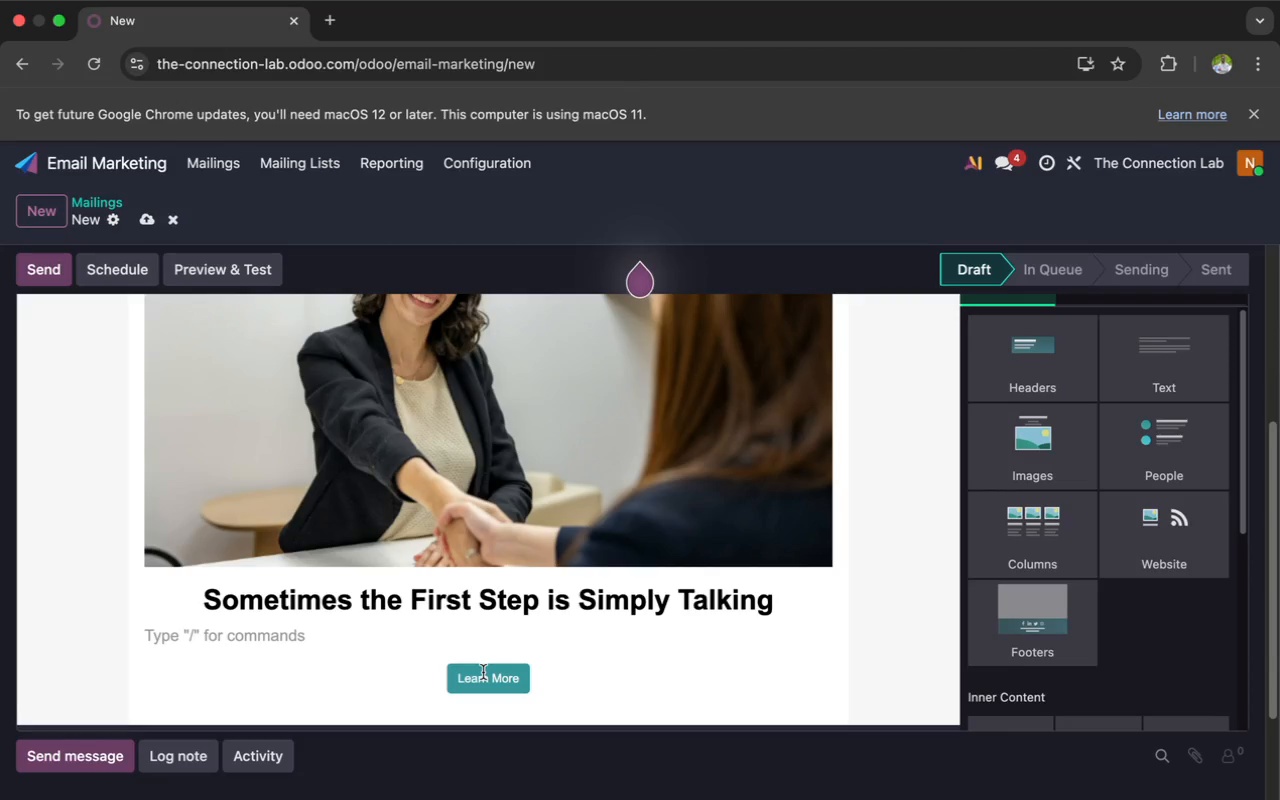 
wait(6.08)
 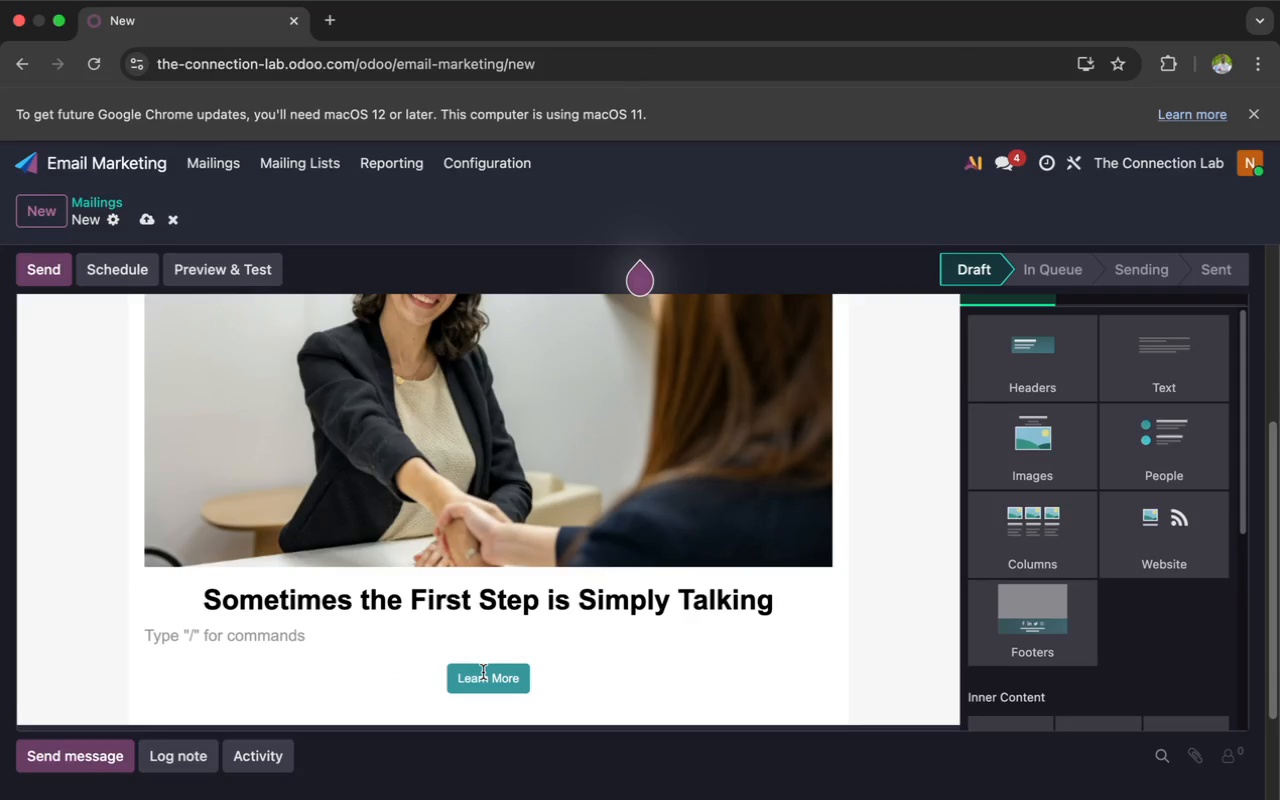 
key(Space)
 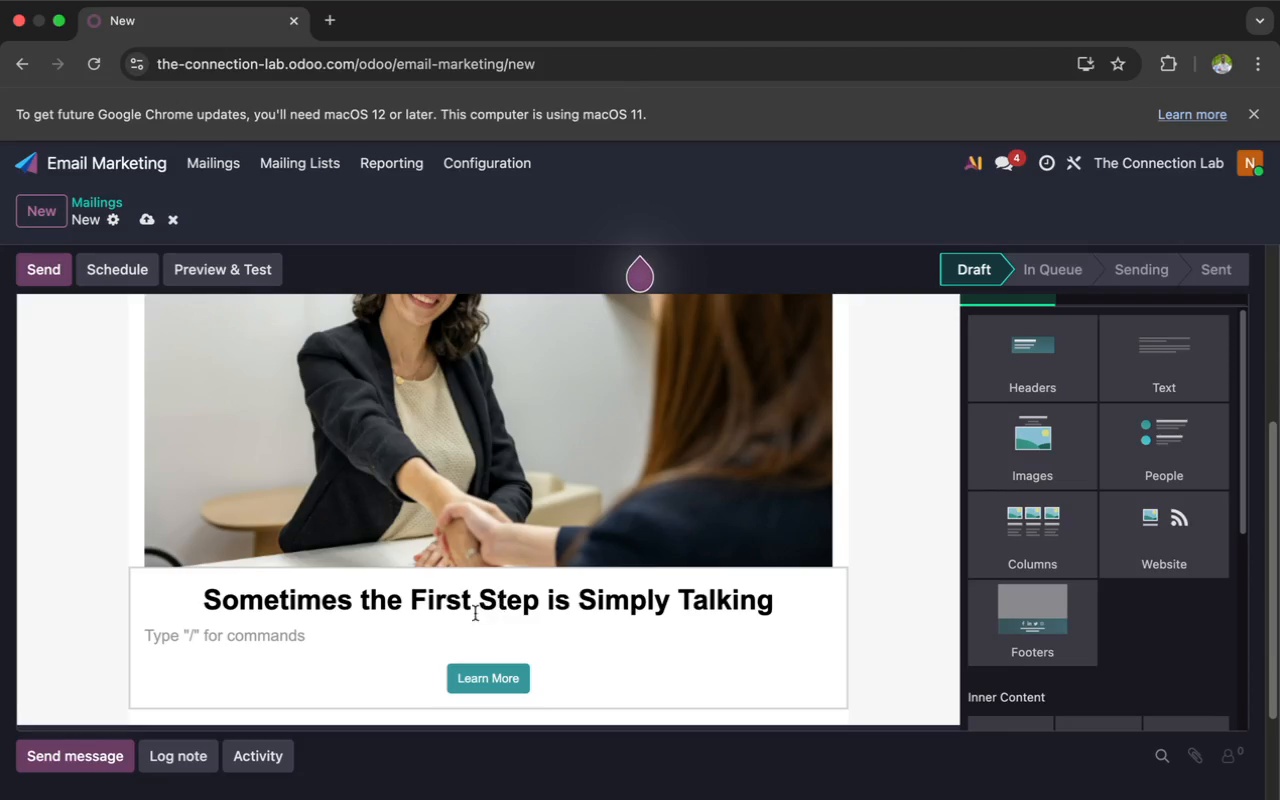 
left_click([462, 629])
 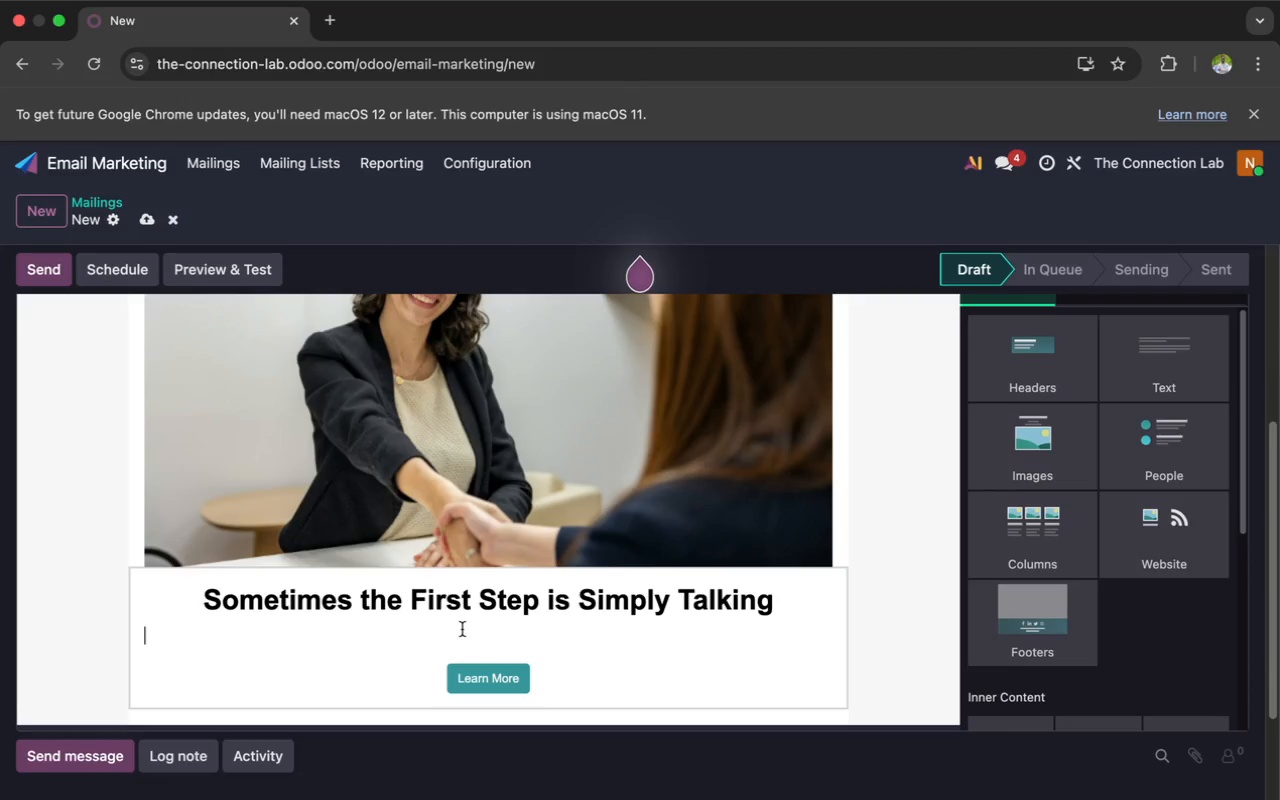 
type(Hi `{{ object)
 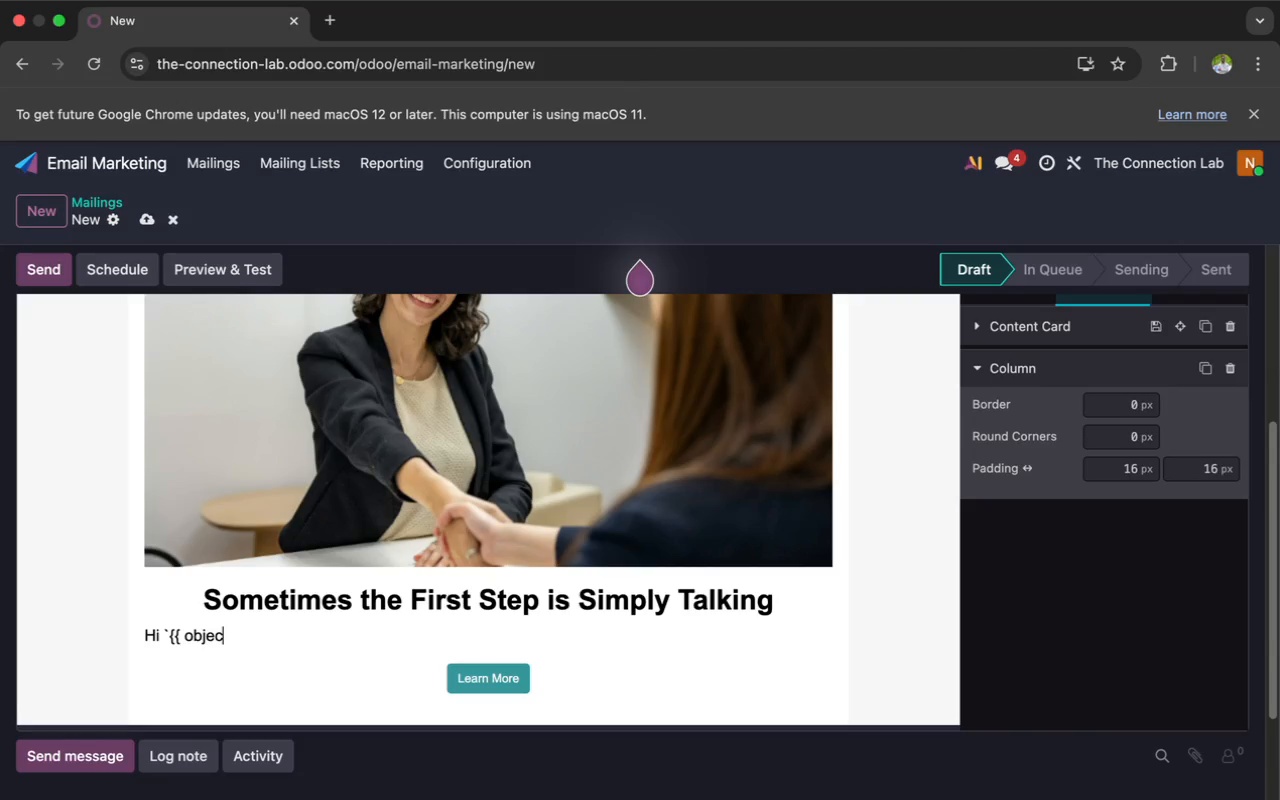 
type(.name }}`)
 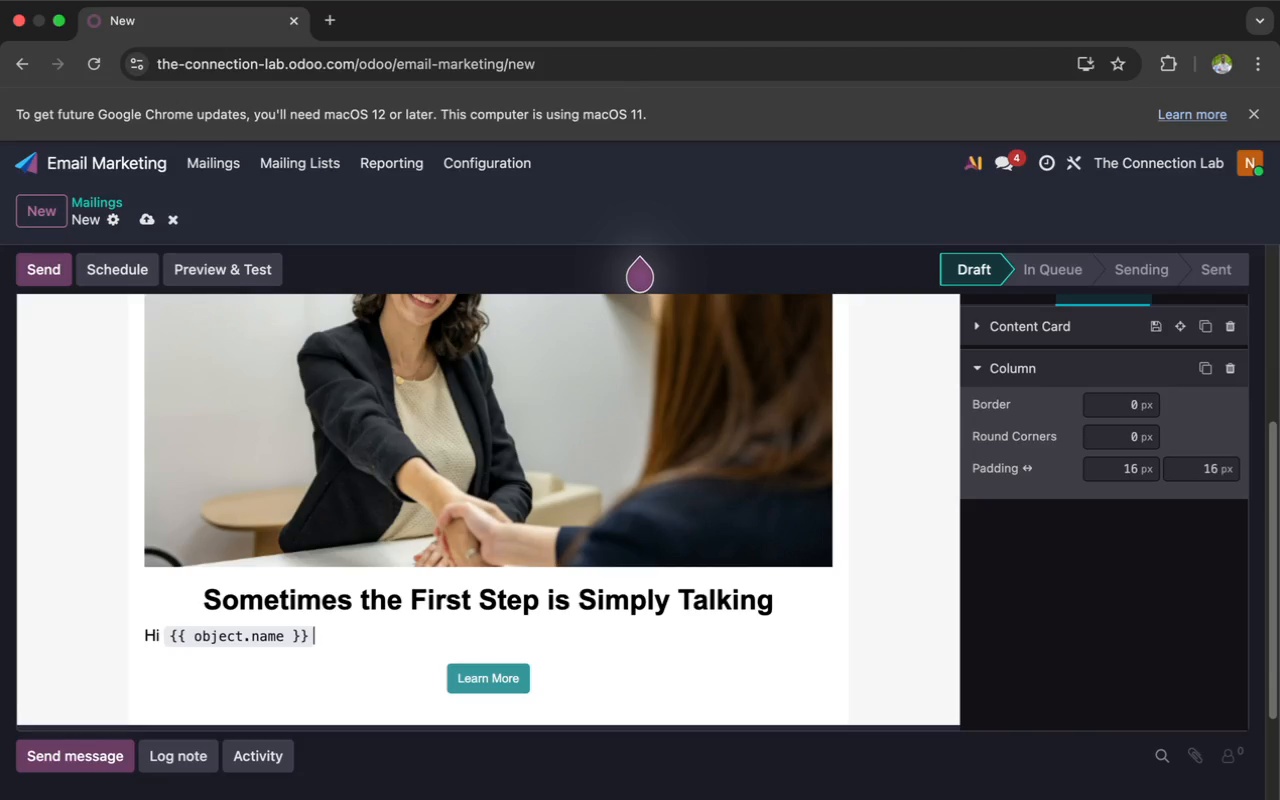 
key(Comma)
 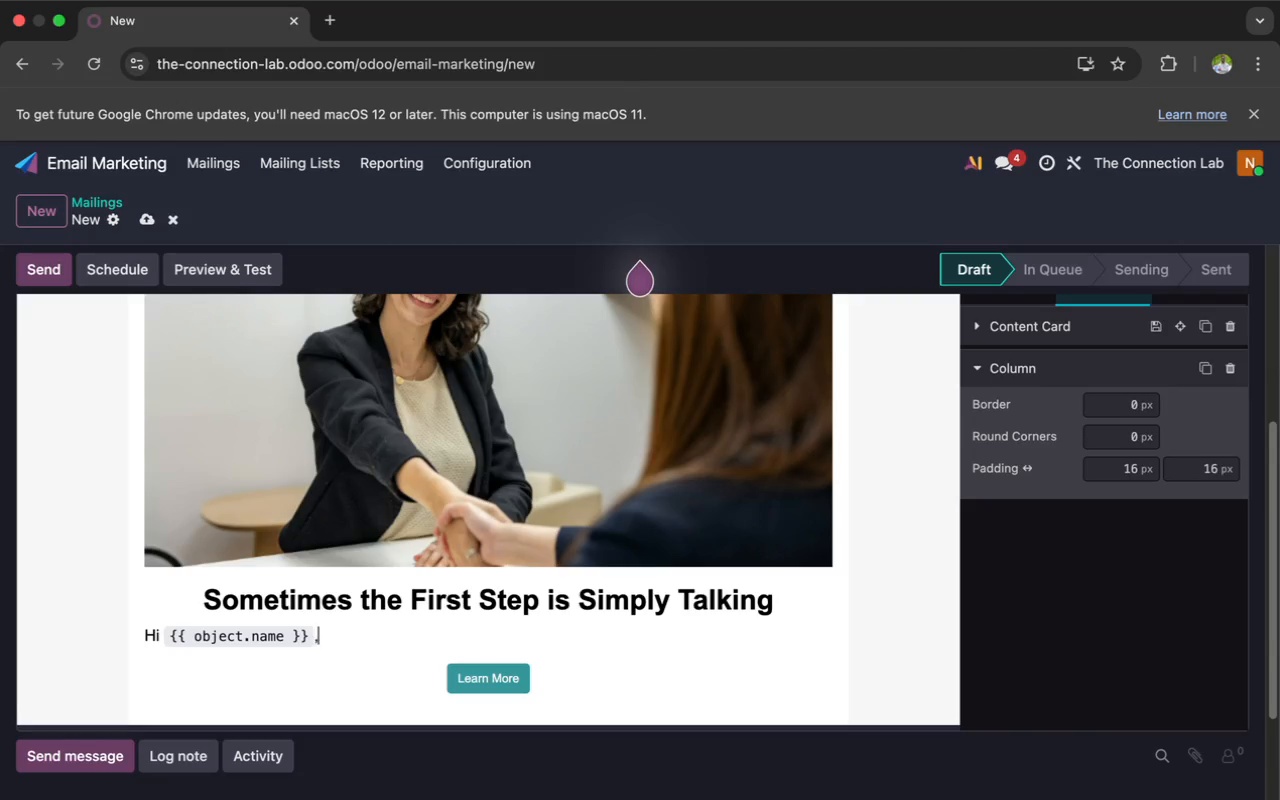 
key(Enter)
 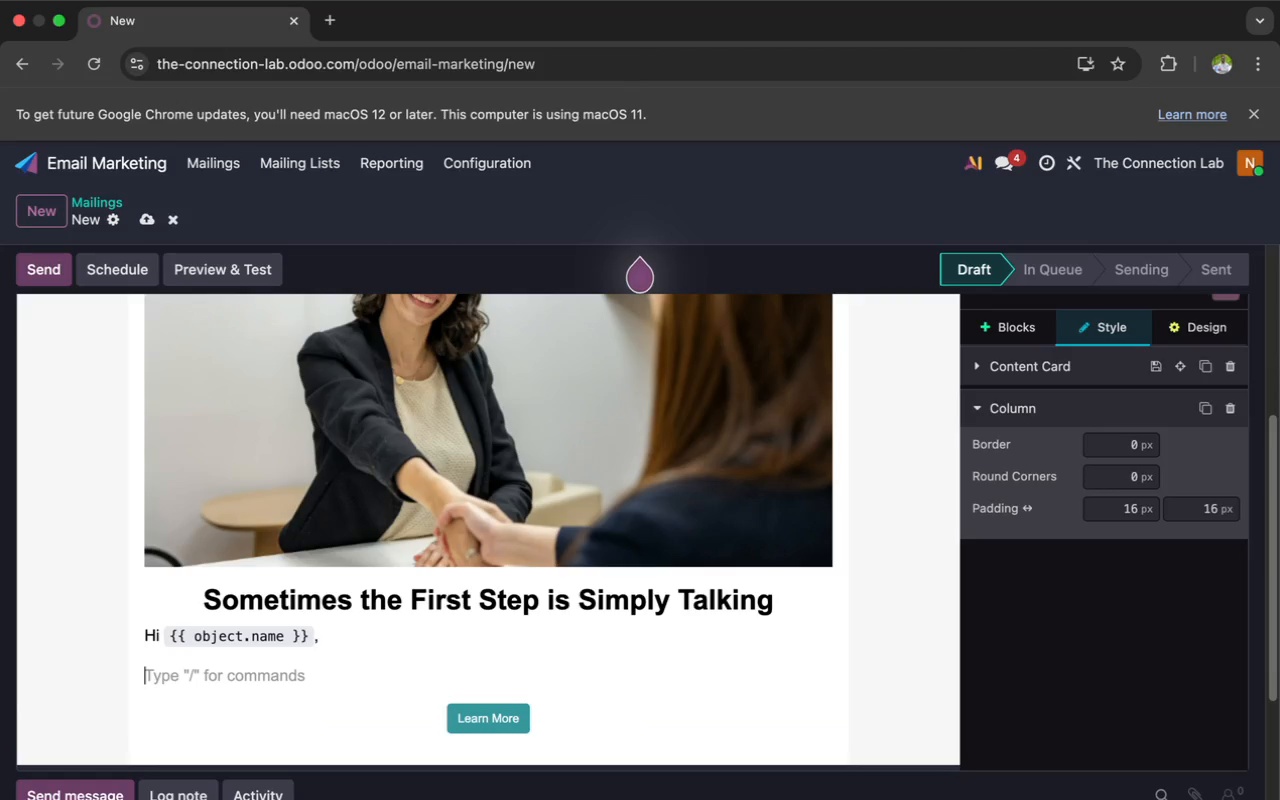 
type(If you,ve)
 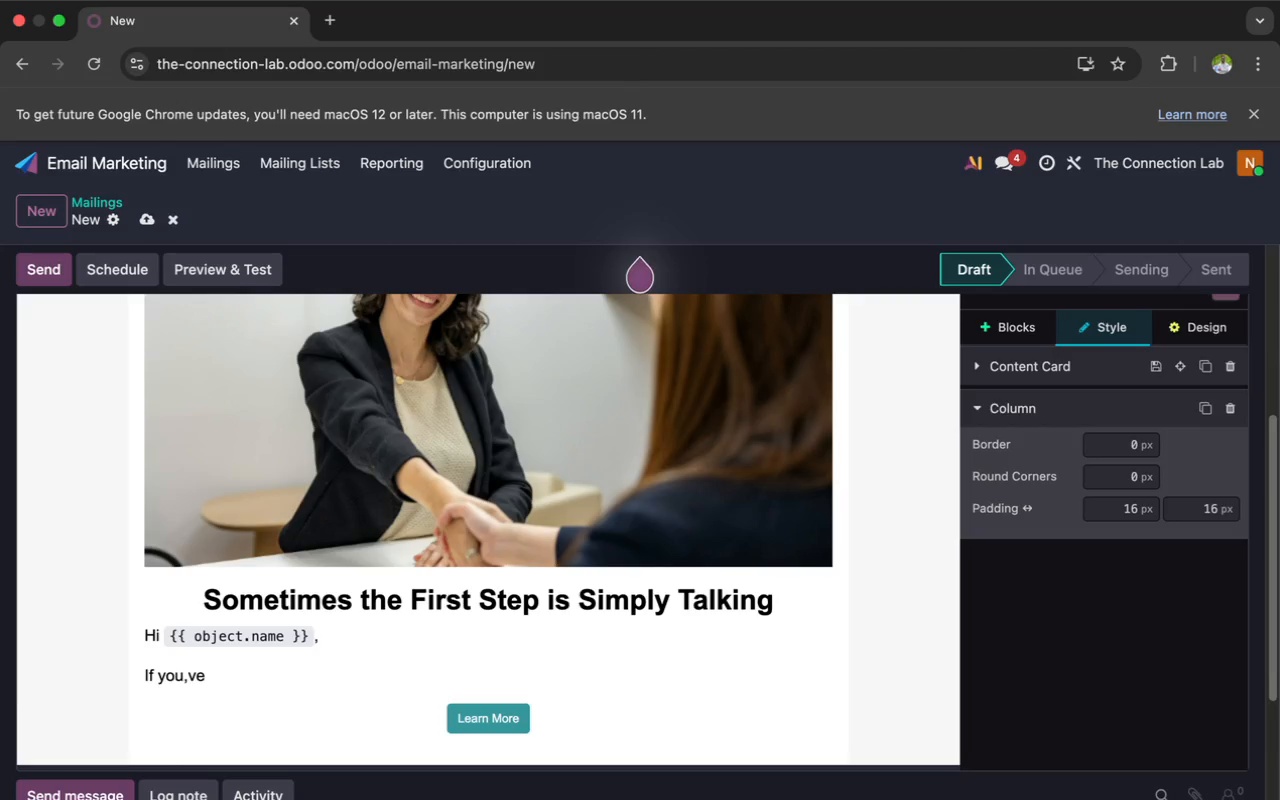 
key(ArrowLeft)
 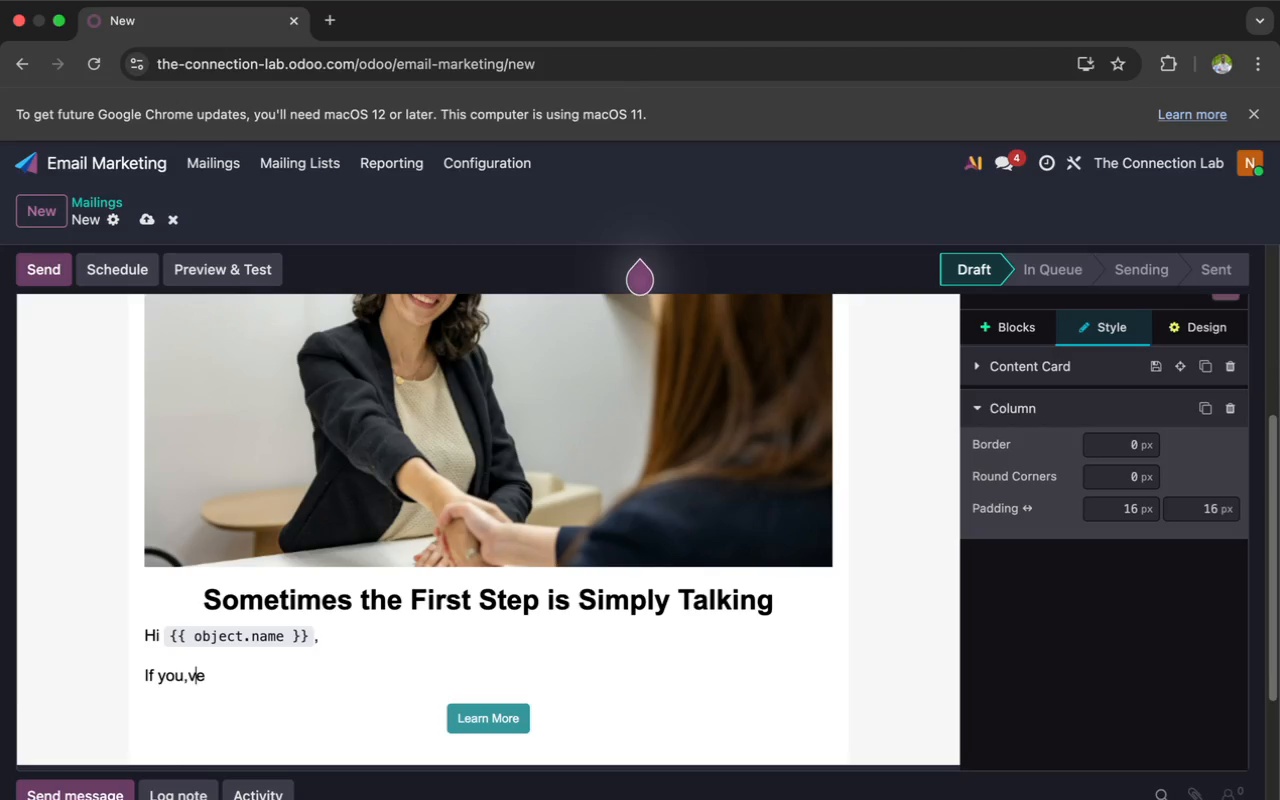 
key(ArrowLeft)
 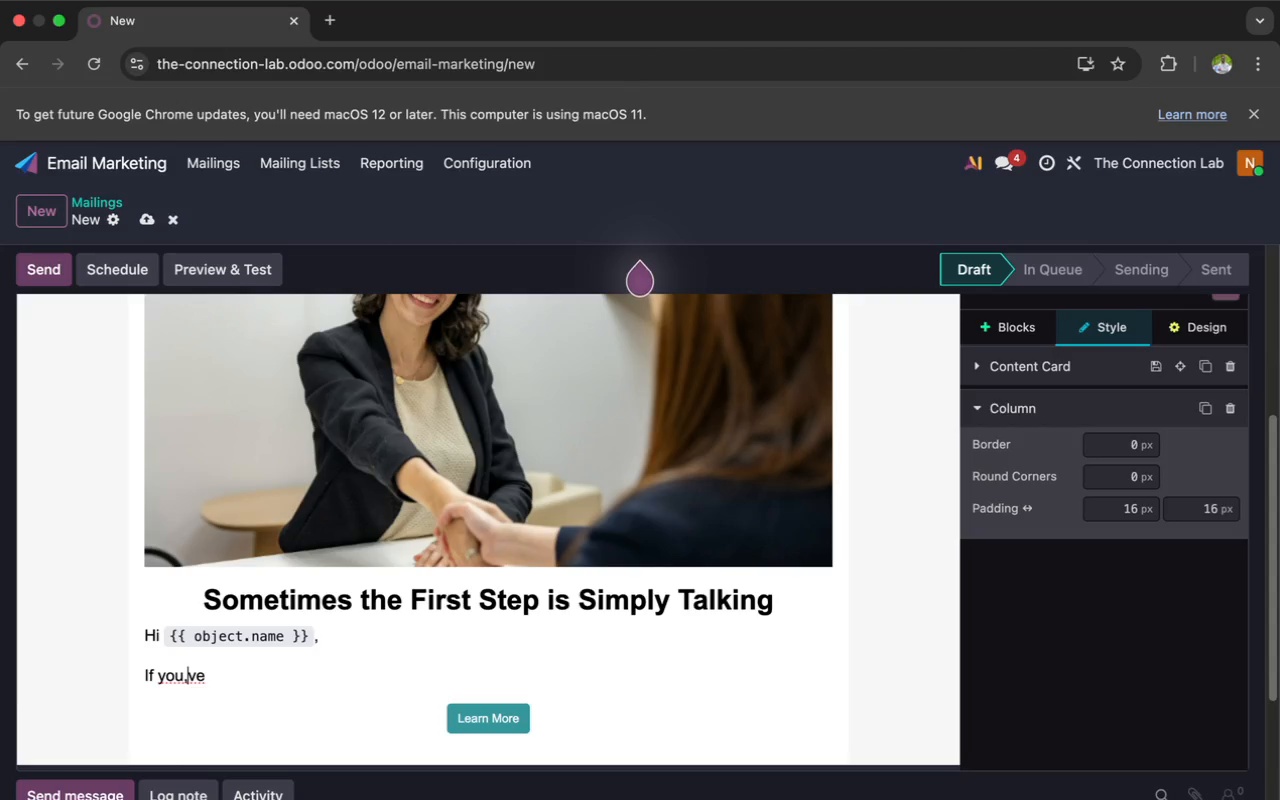 
key(Backspace)
 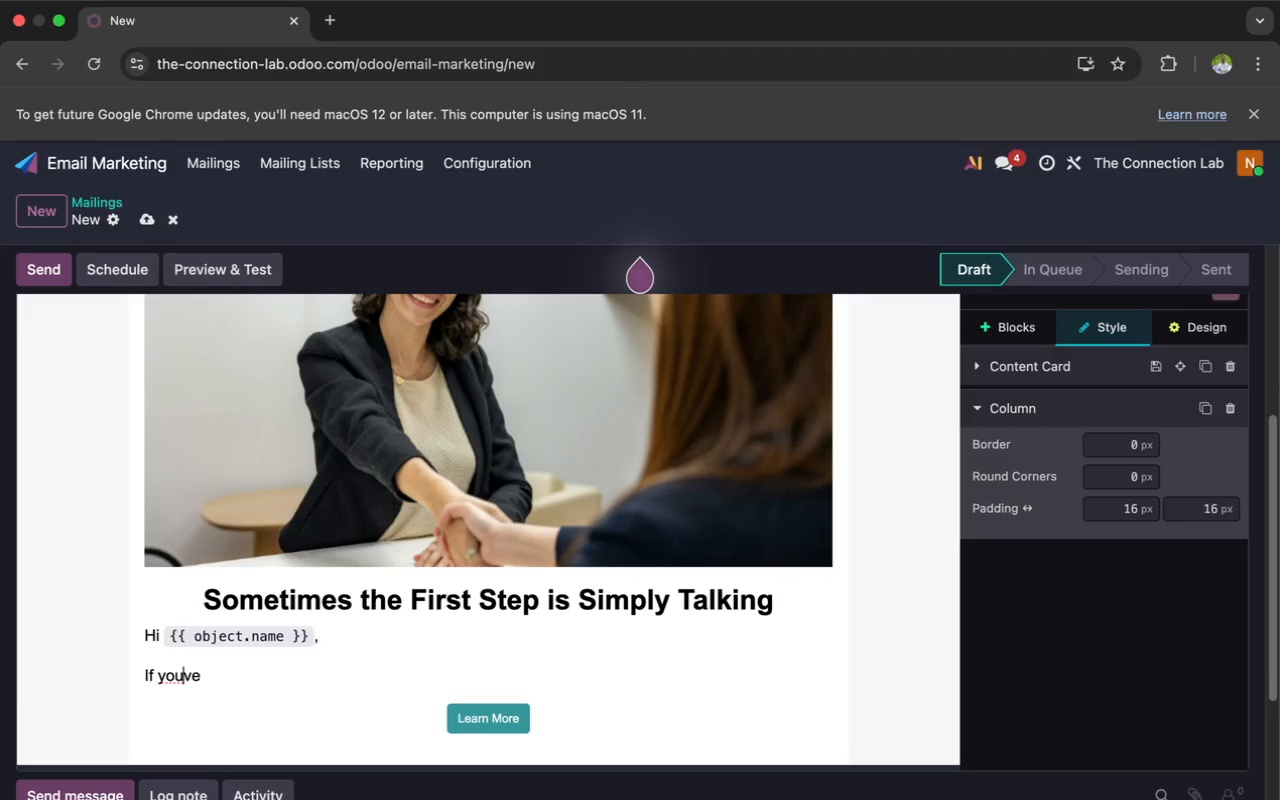 
key(Quote)
 